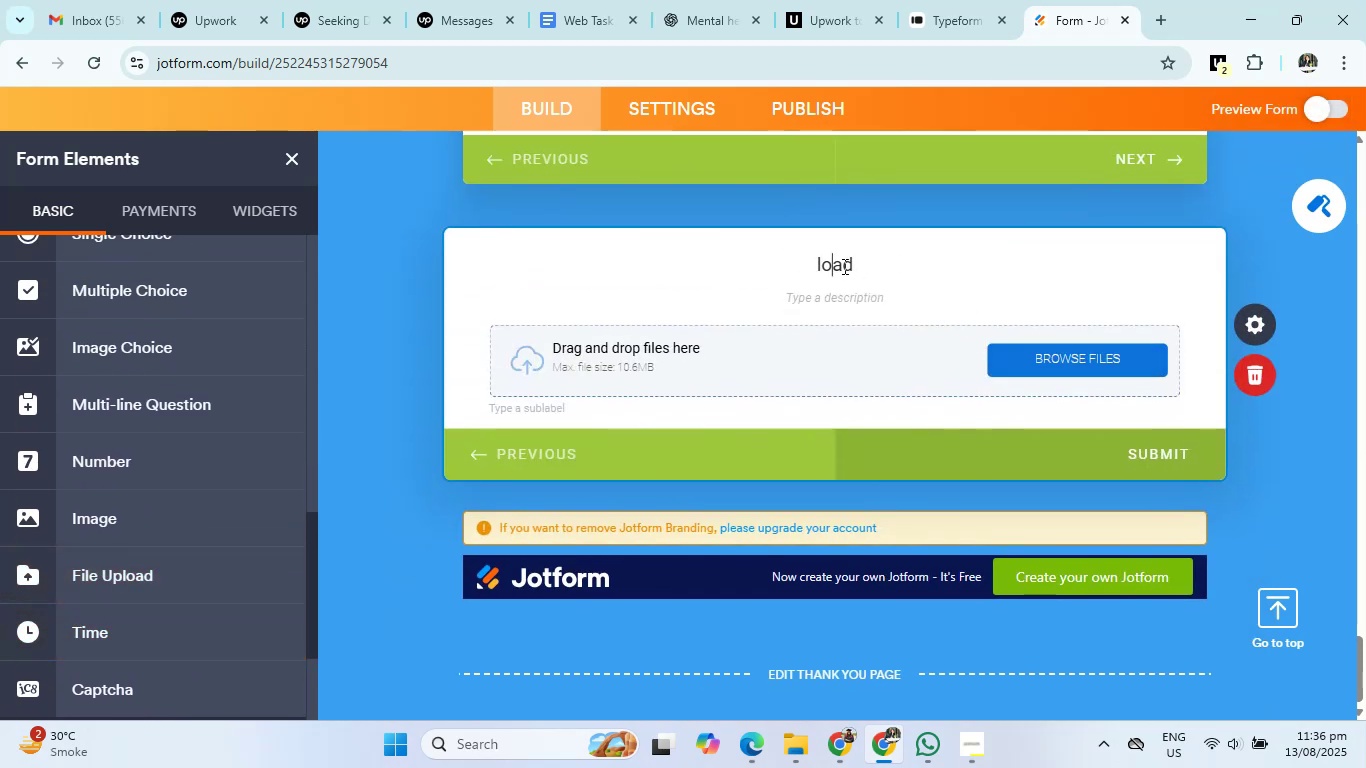 
key(ArrowRight)
 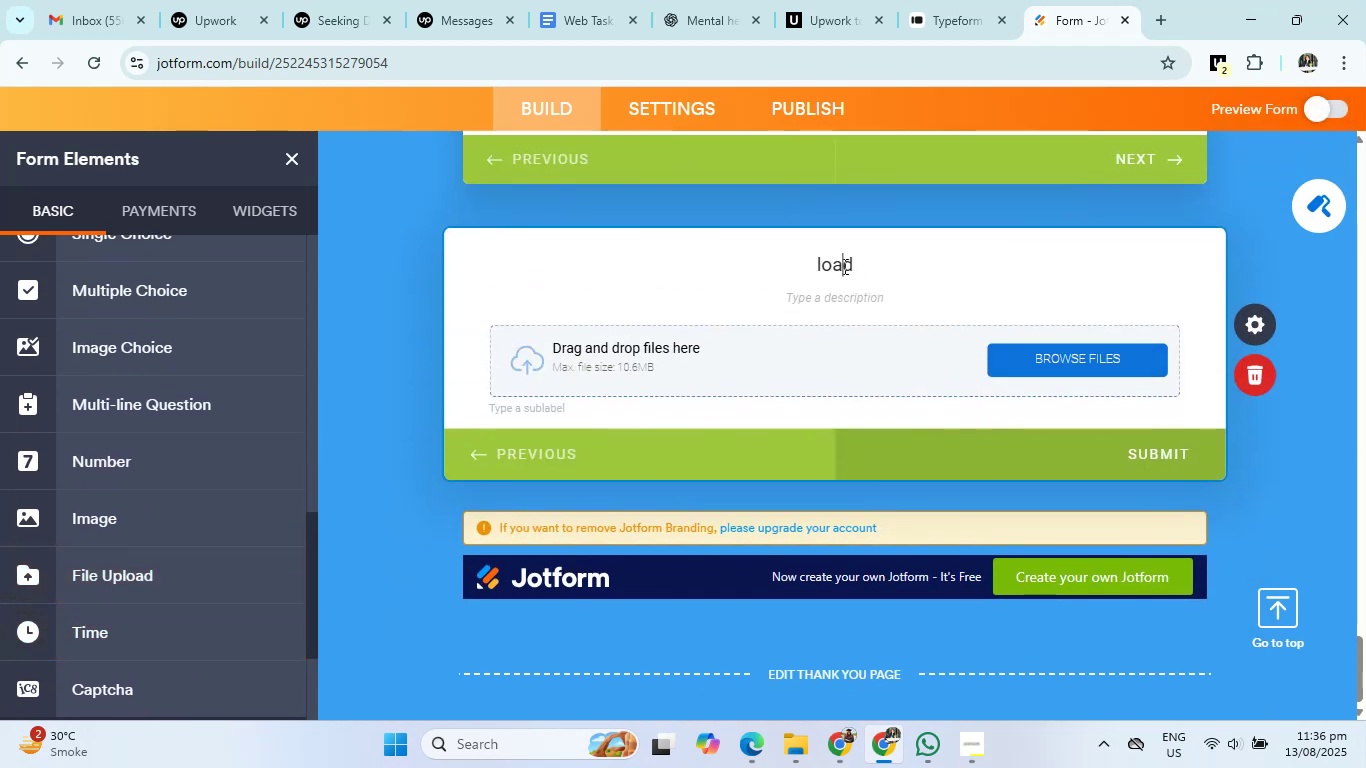 
key(ArrowRight)
 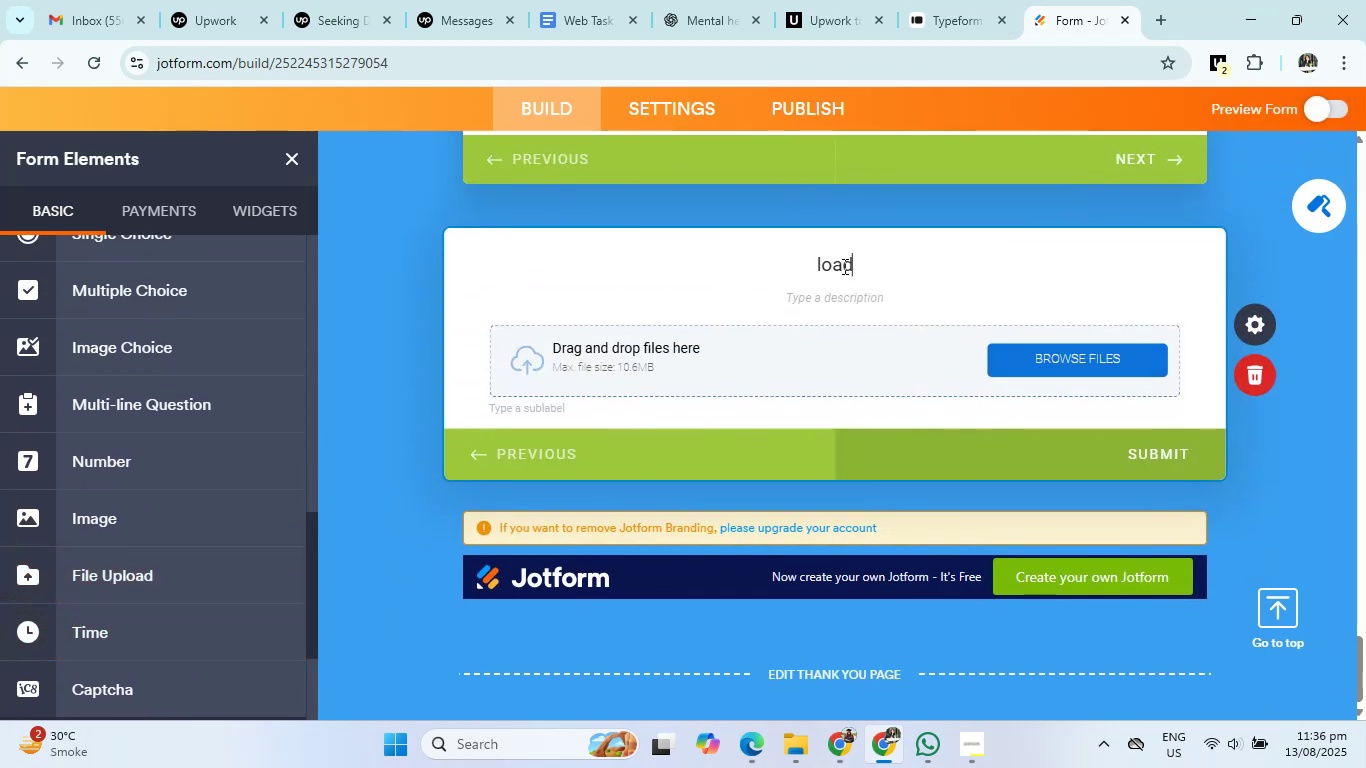 
key(Backspace)
key(Backspace)
key(Backspace)
key(Backspace)
key(Backspace)
key(Backspace)
type(Drwa an image of )
 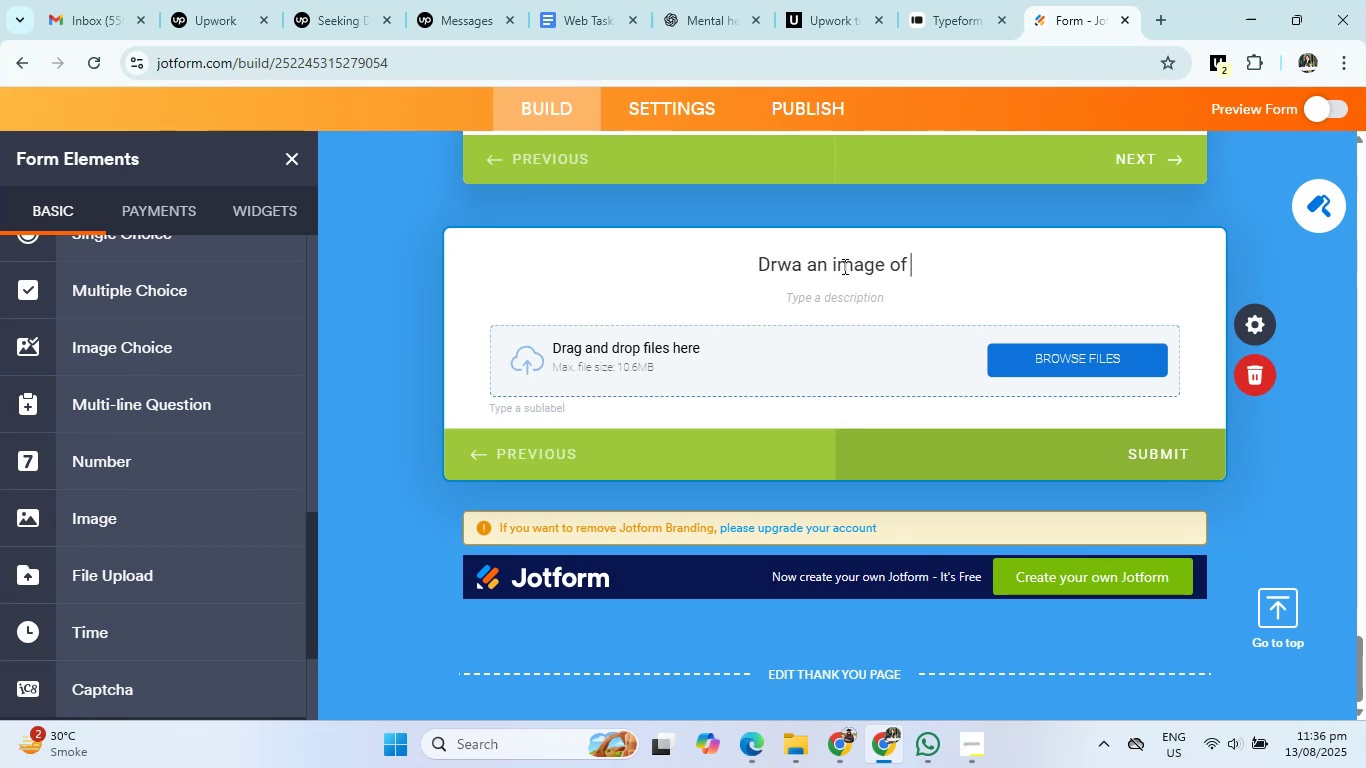 
type(gi)
key(Backspace)
key(Backspace)
type(digestive system and upload here)
 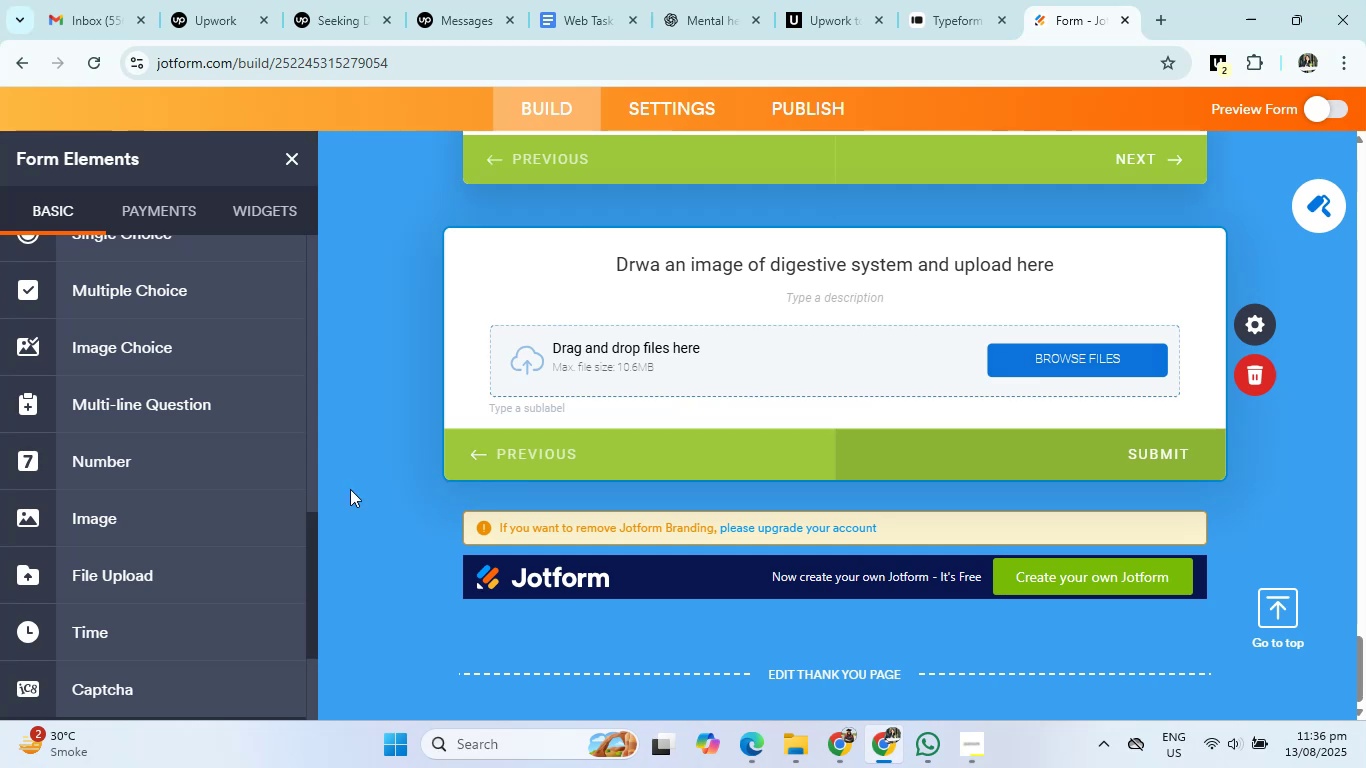 
scroll: coordinate [184, 539], scroll_direction: up, amount: 2.0
 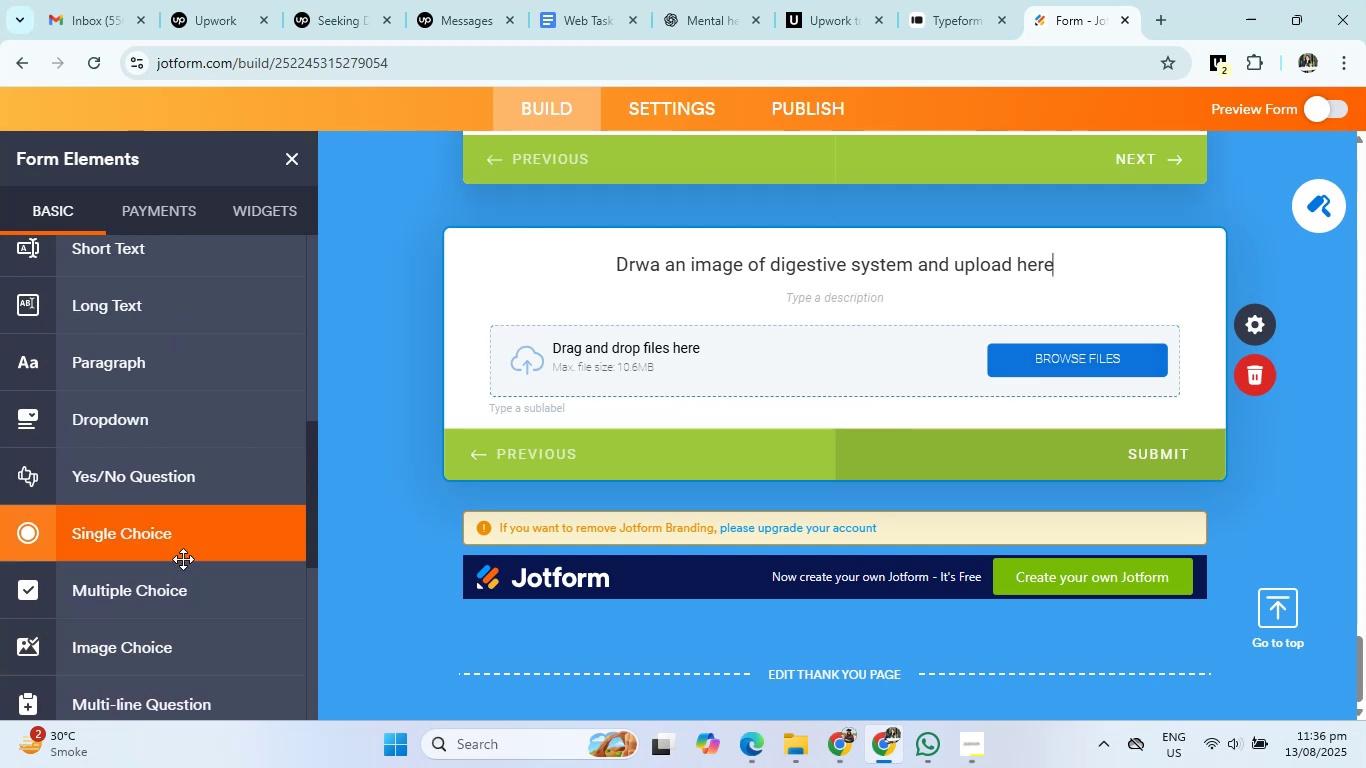 
left_click([180, 634])
 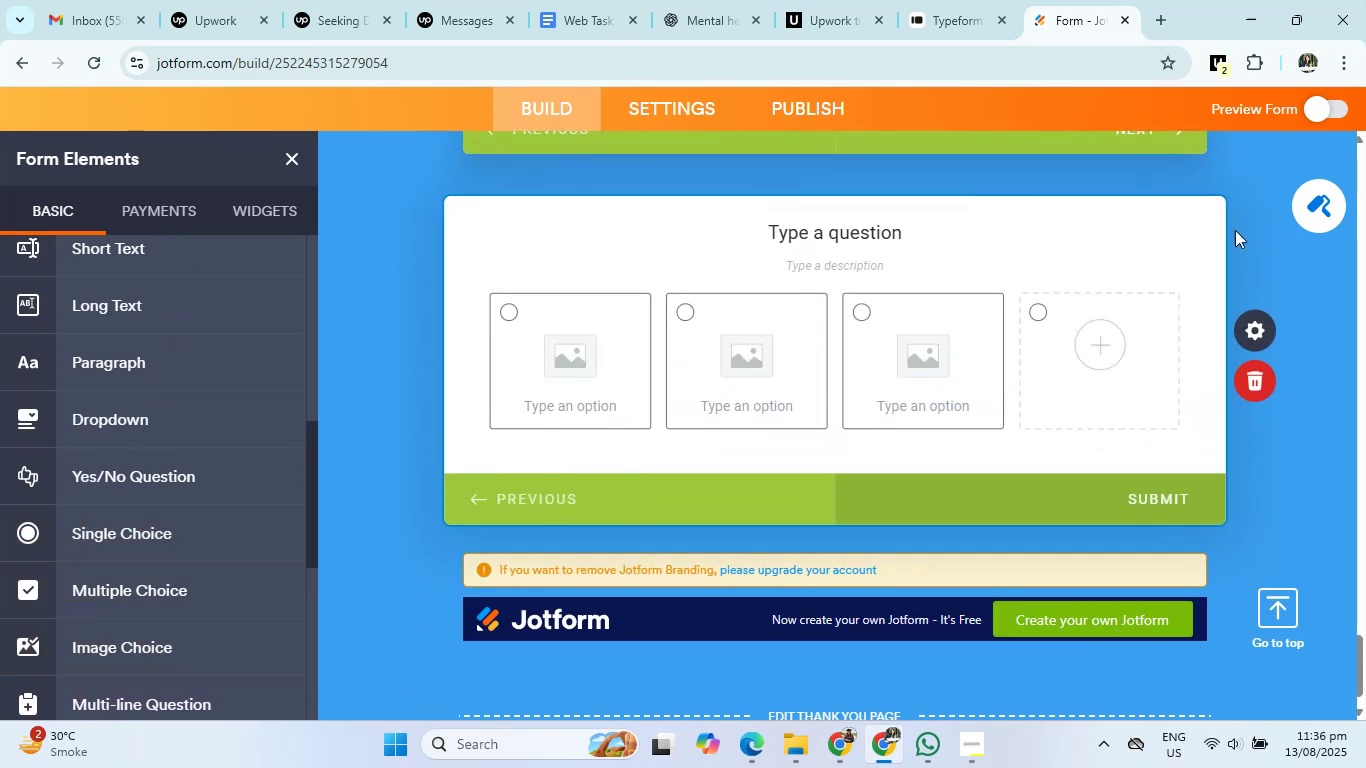 
left_click([1249, 388])
 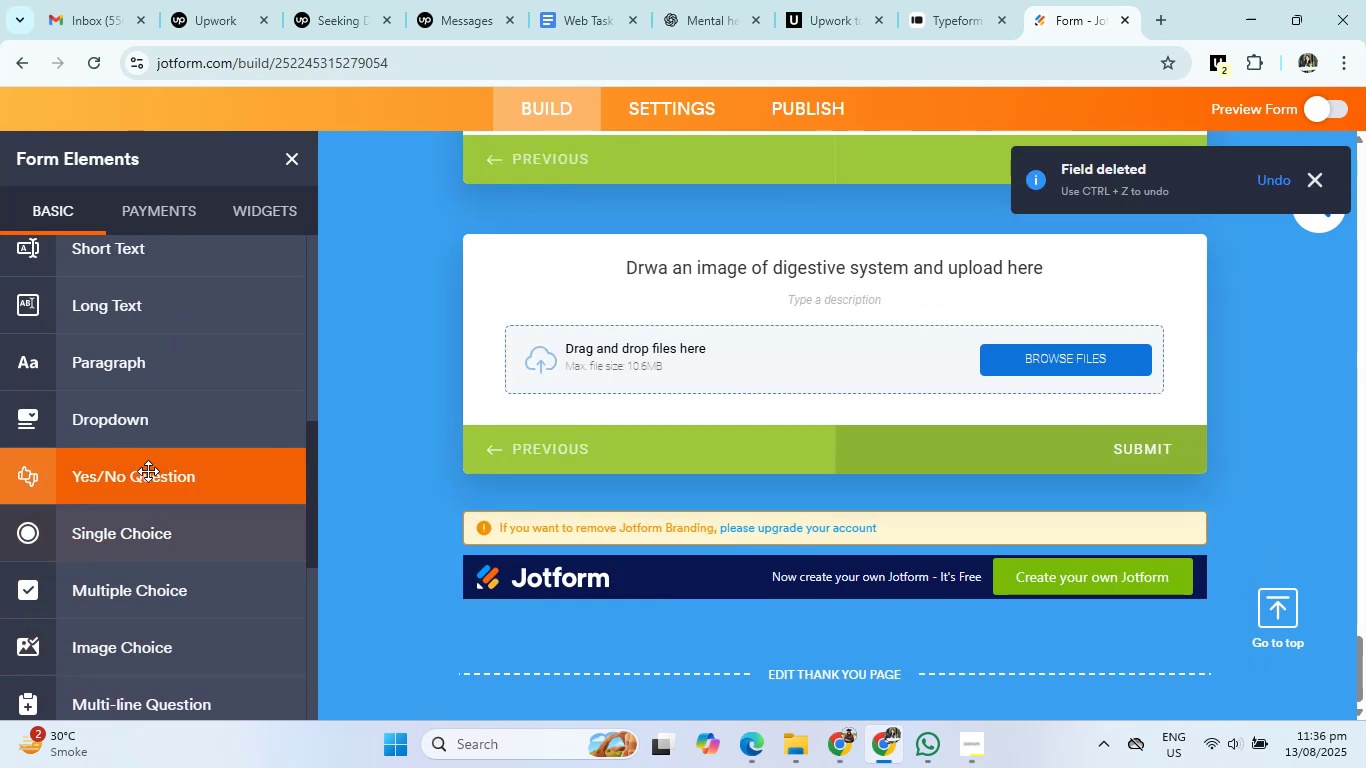 
scroll: coordinate [156, 416], scroll_direction: up, amount: 5.0
 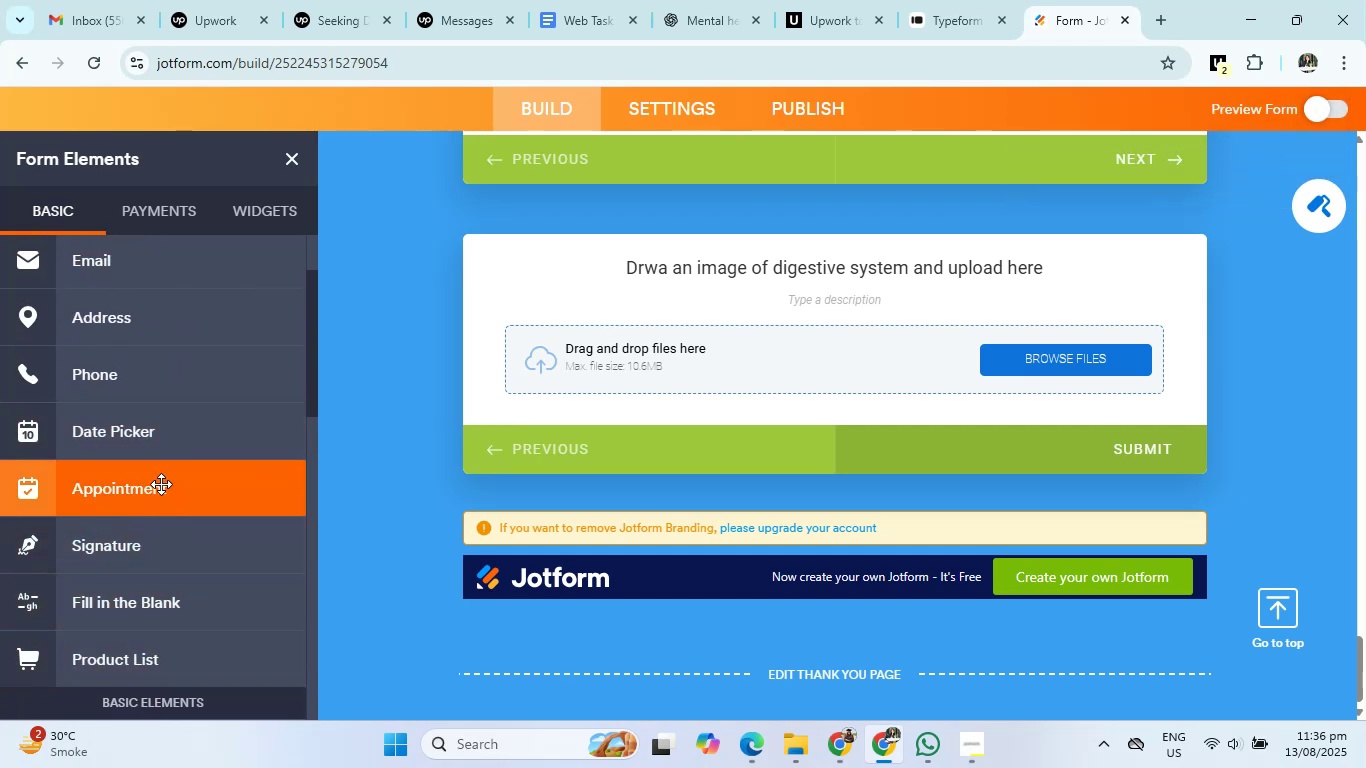 
wait(5.52)
 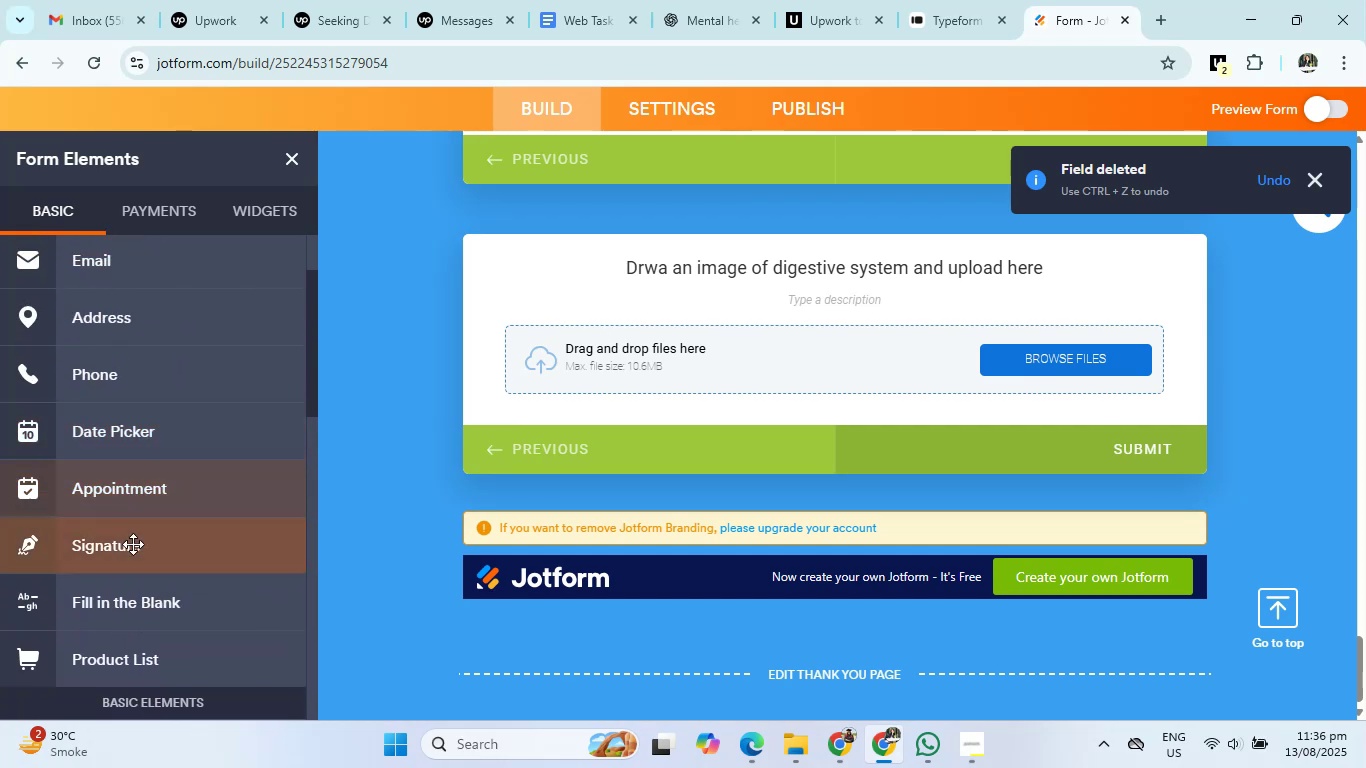 
scroll: coordinate [161, 439], scroll_direction: up, amount: 1.0
 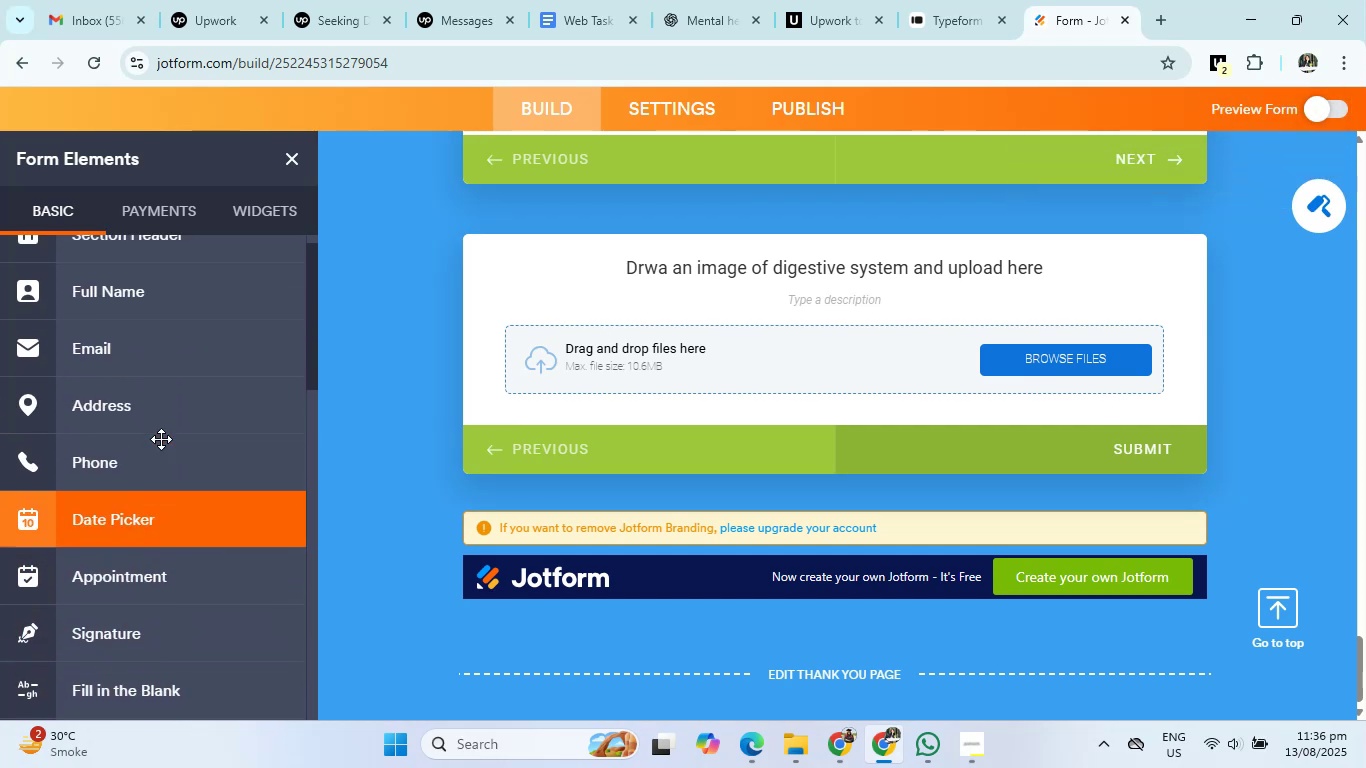 
scroll: coordinate [161, 439], scroll_direction: down, amount: 10.0
 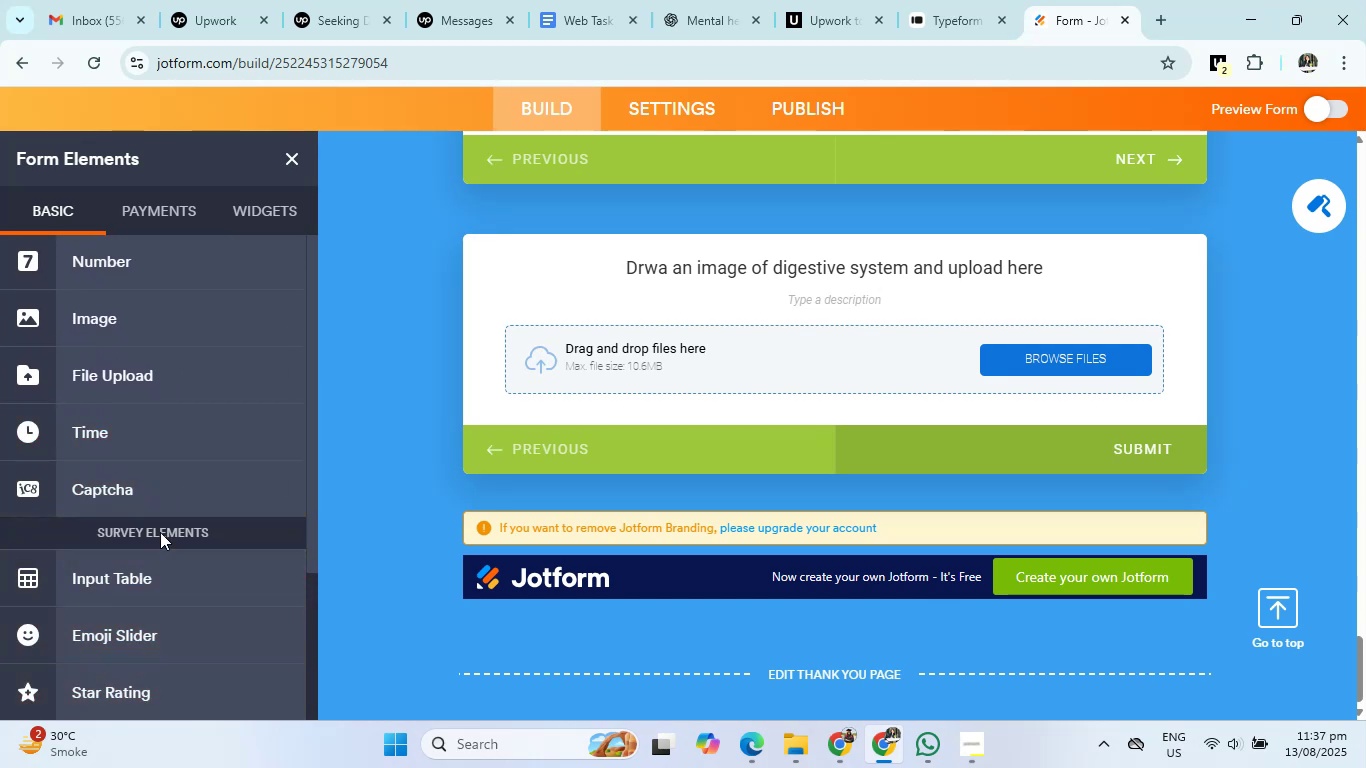 
scroll: coordinate [160, 481], scroll_direction: up, amount: 2.0
 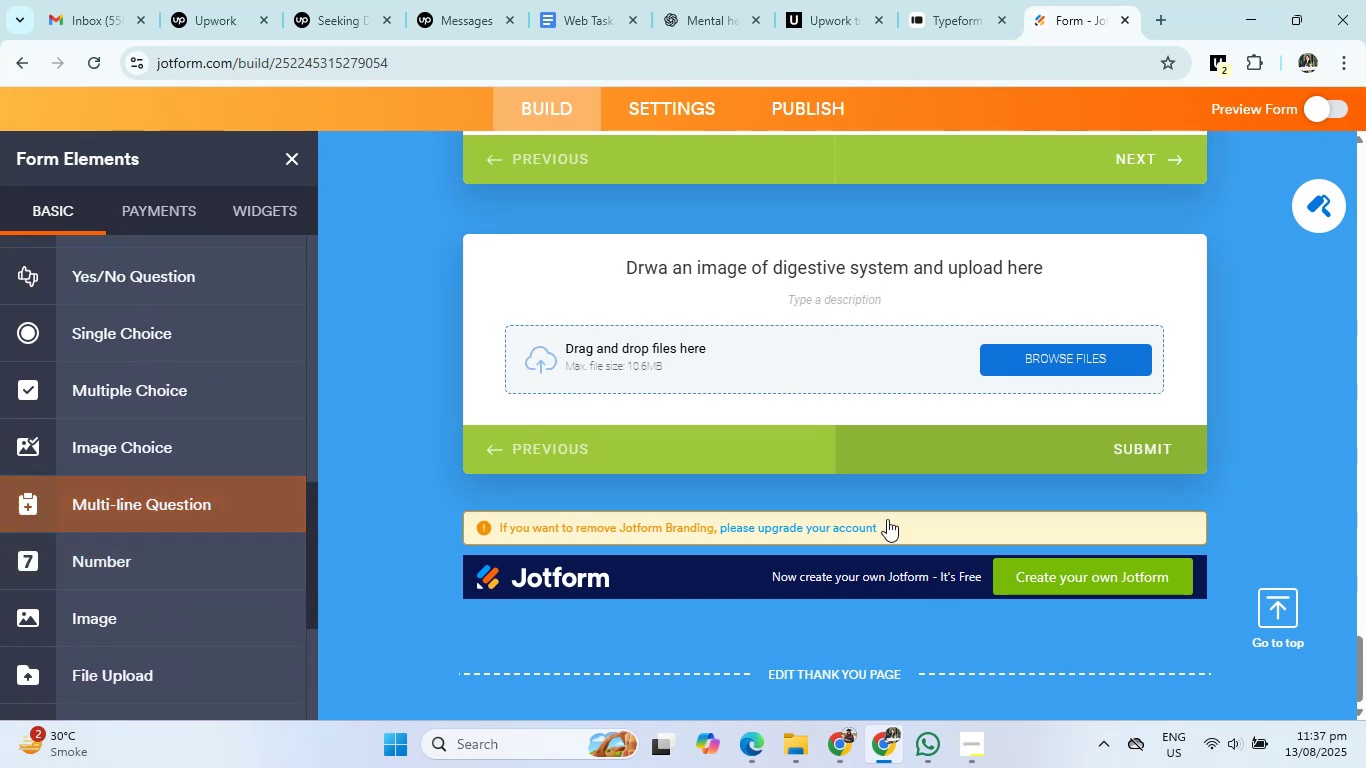 
left_click([1259, 442])
 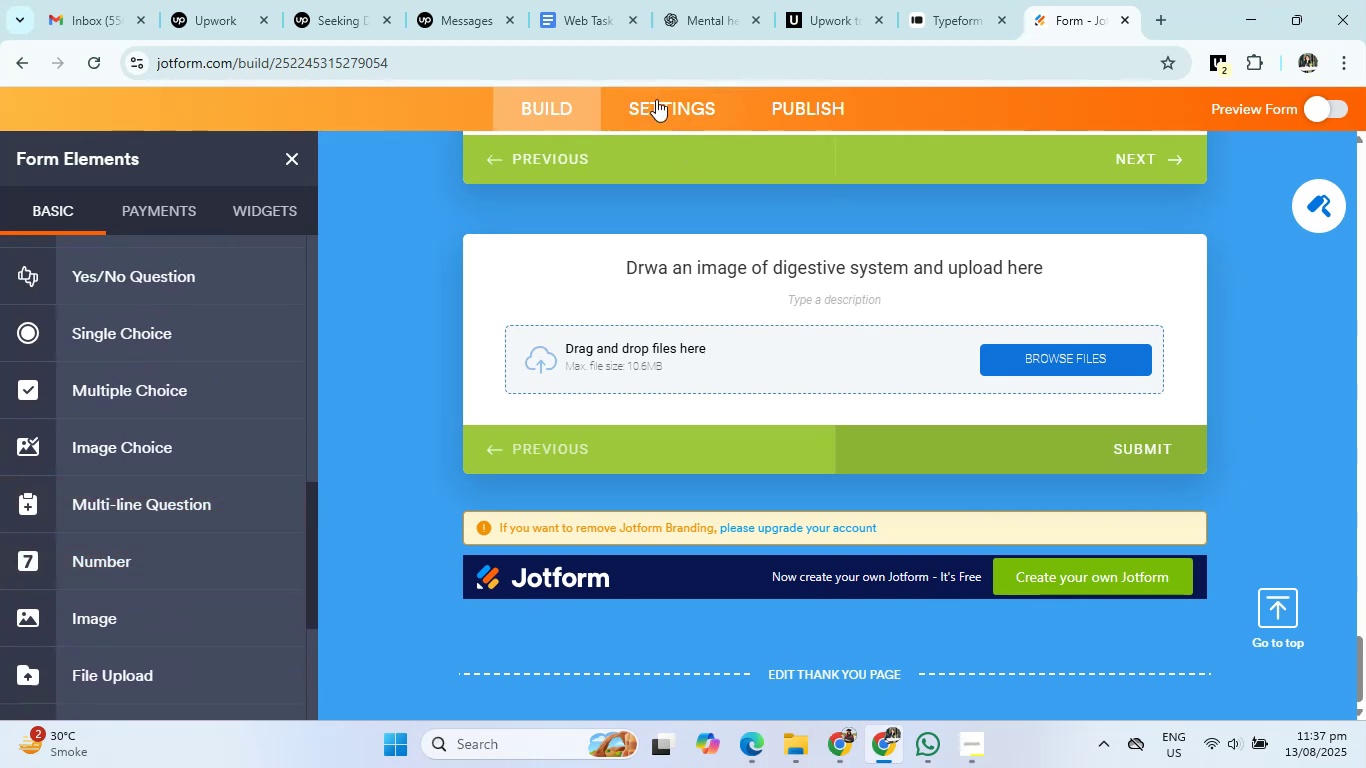 
left_click([816, 94])
 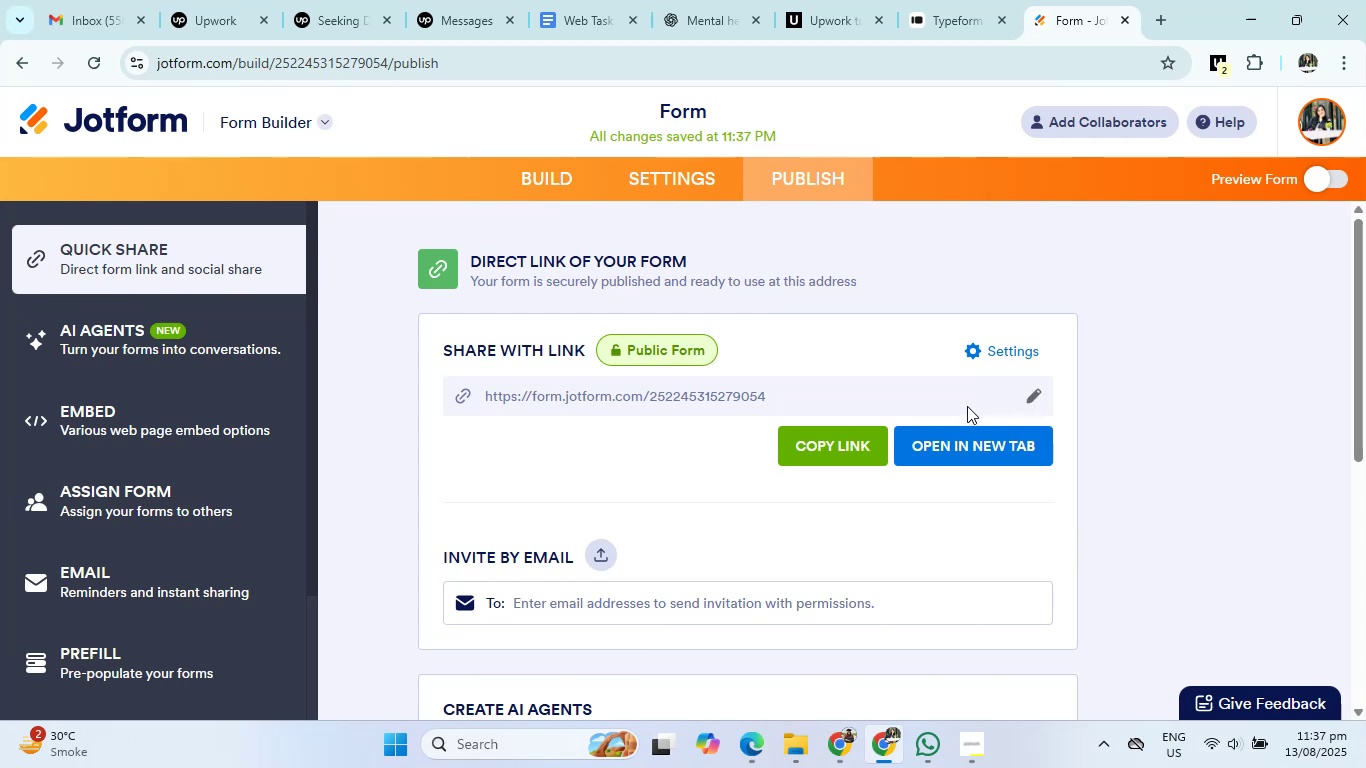 
left_click([806, 445])
 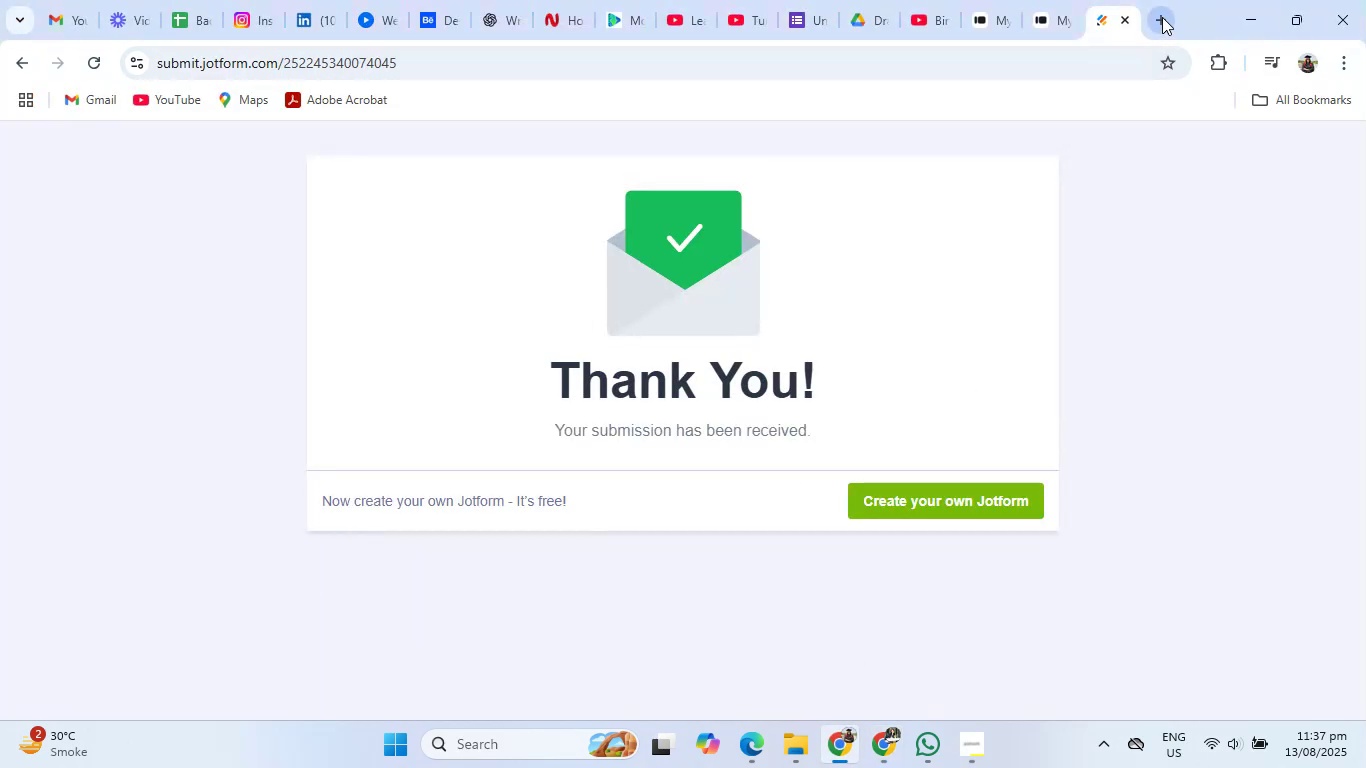 
left_click([1079, 53])
 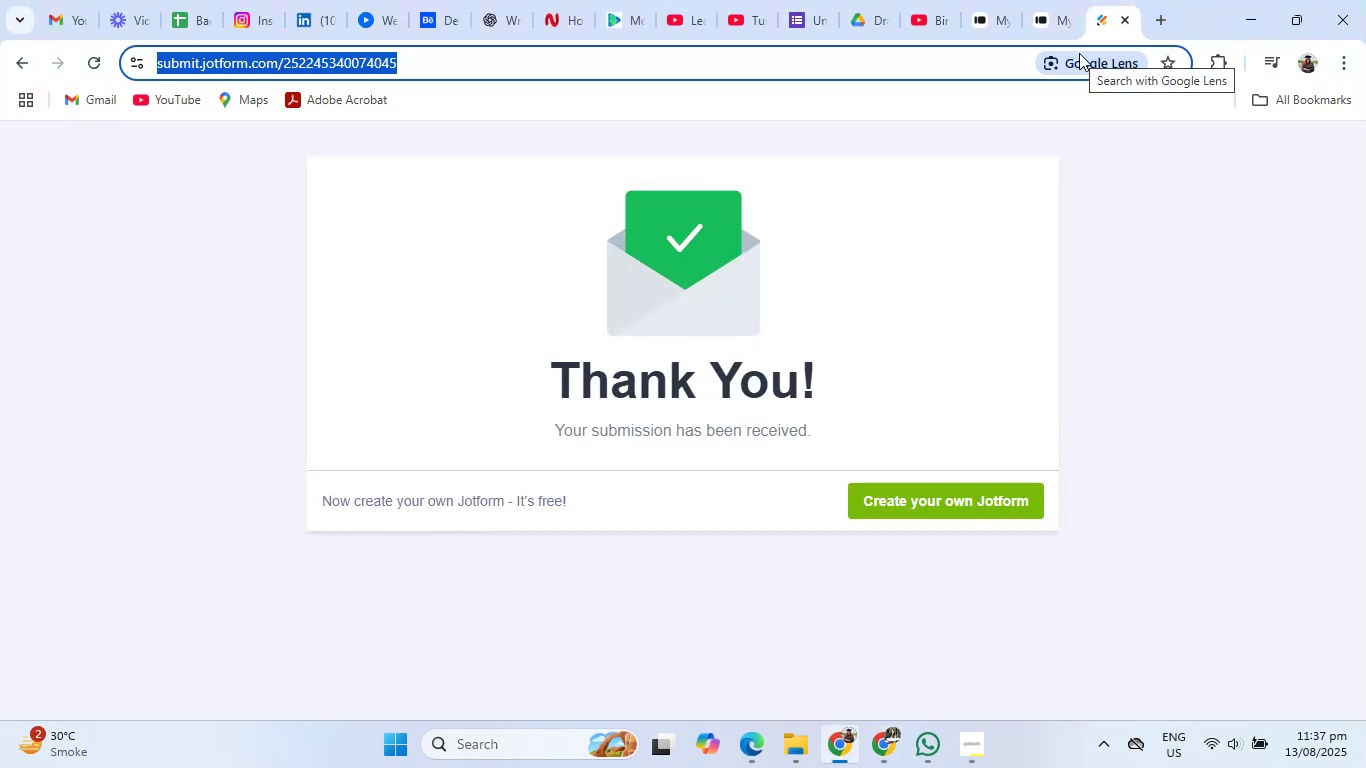 
key(Backspace)
 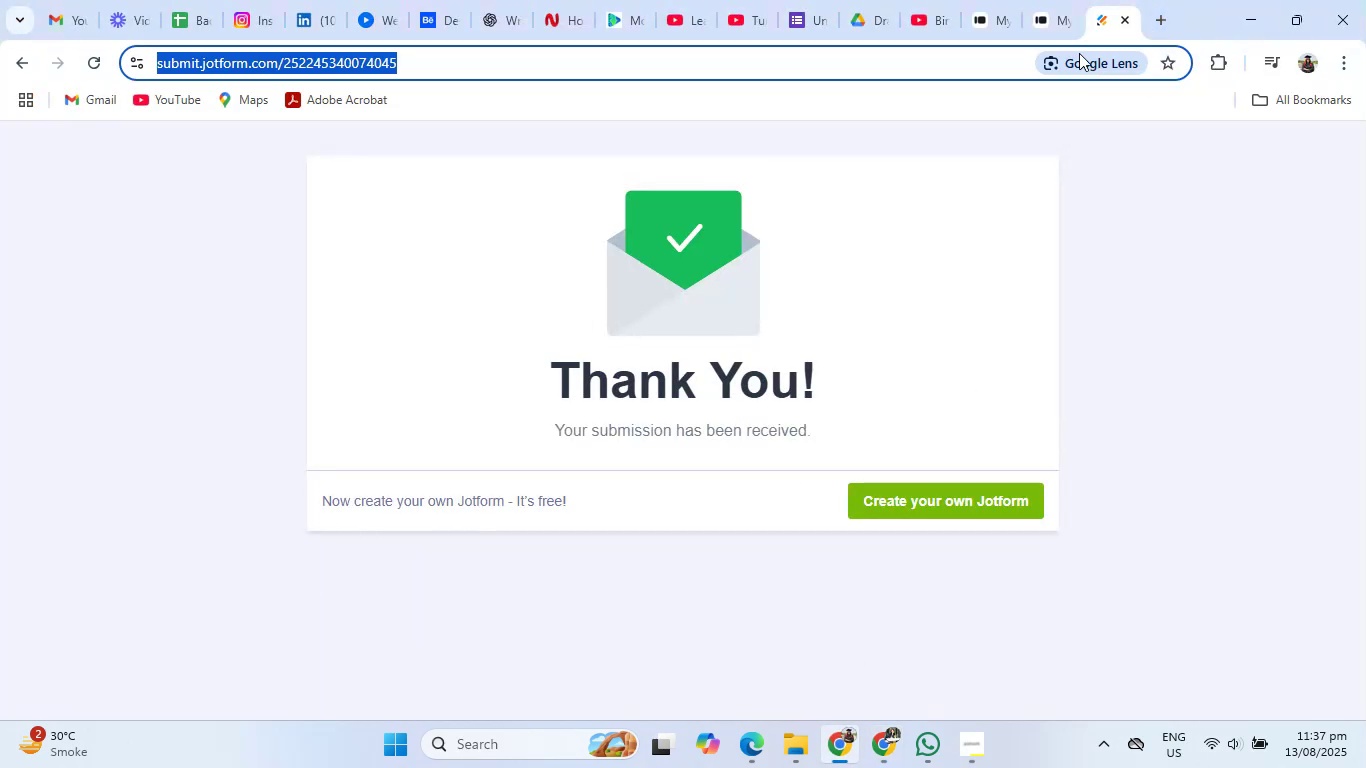 
key(Control+V)
 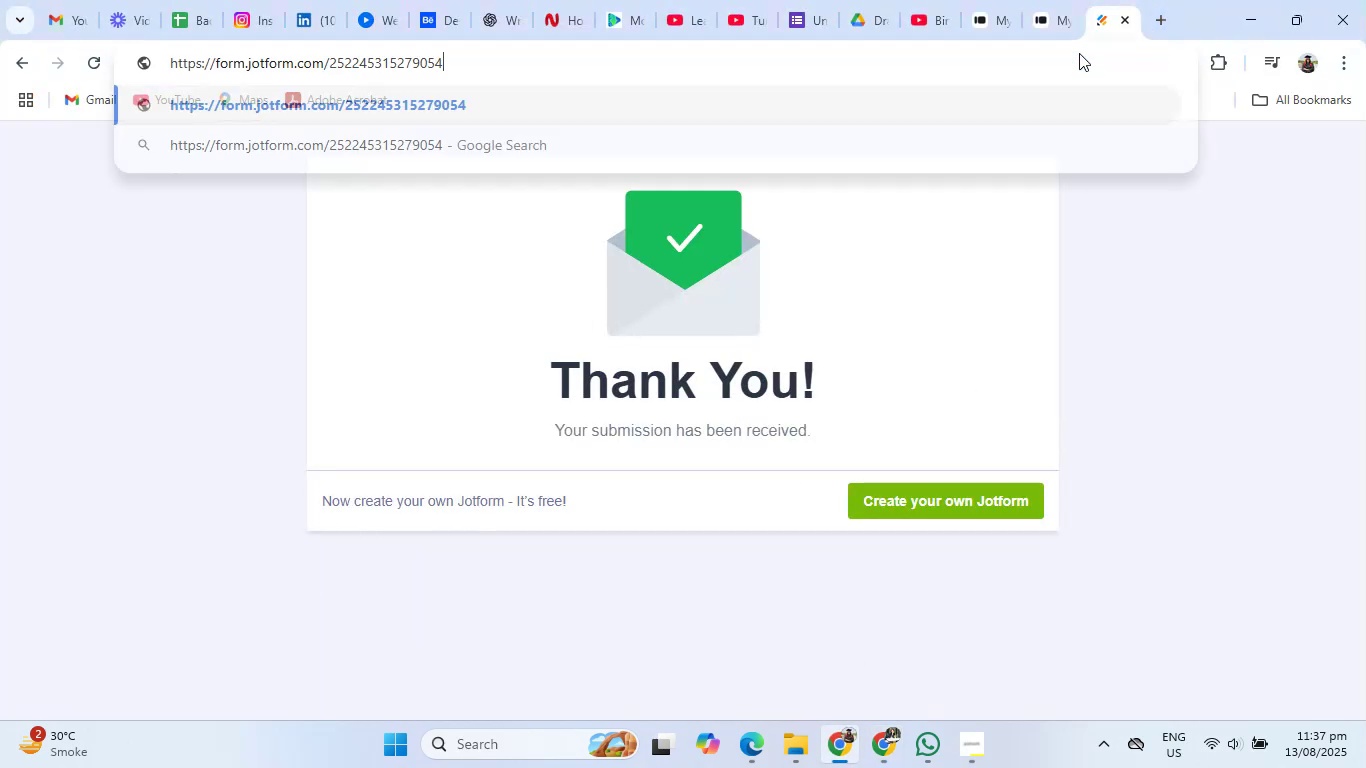 
key(Enter)
 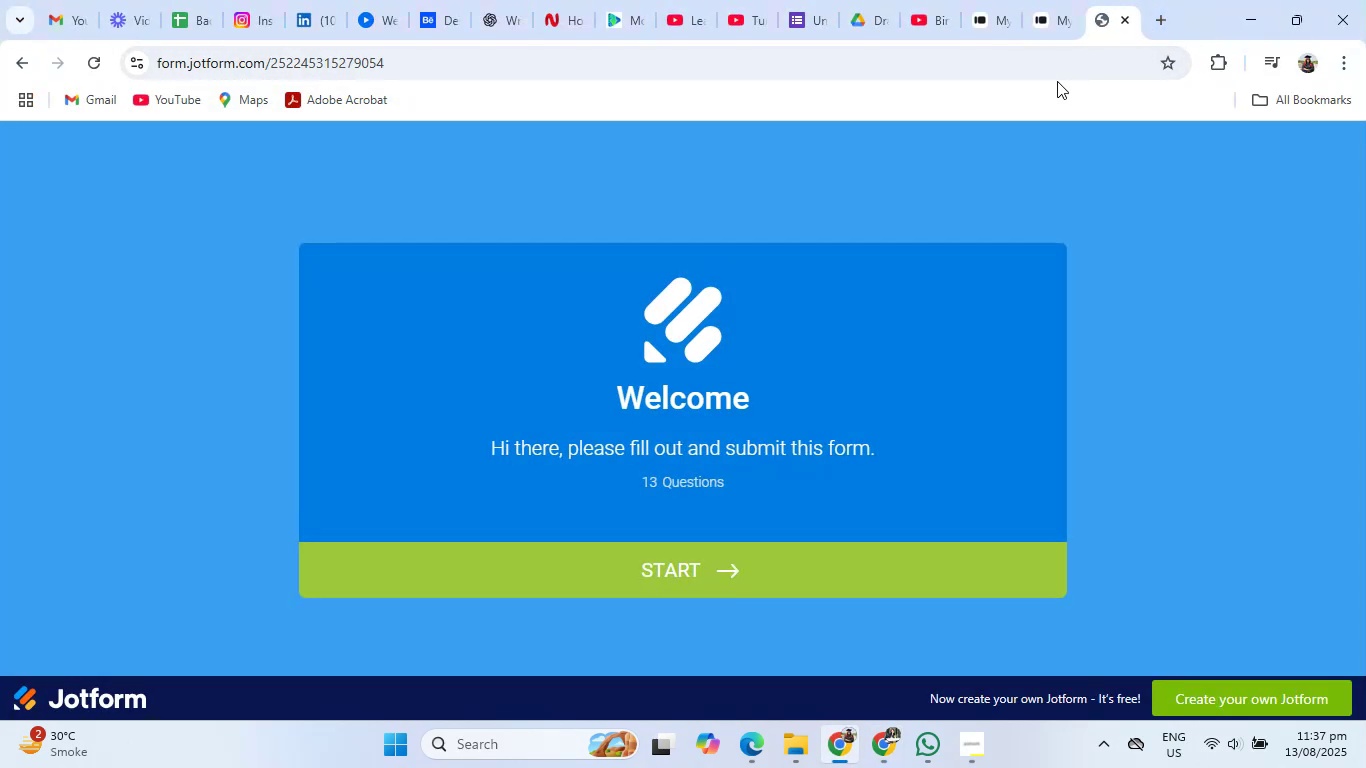 
wait(5.35)
 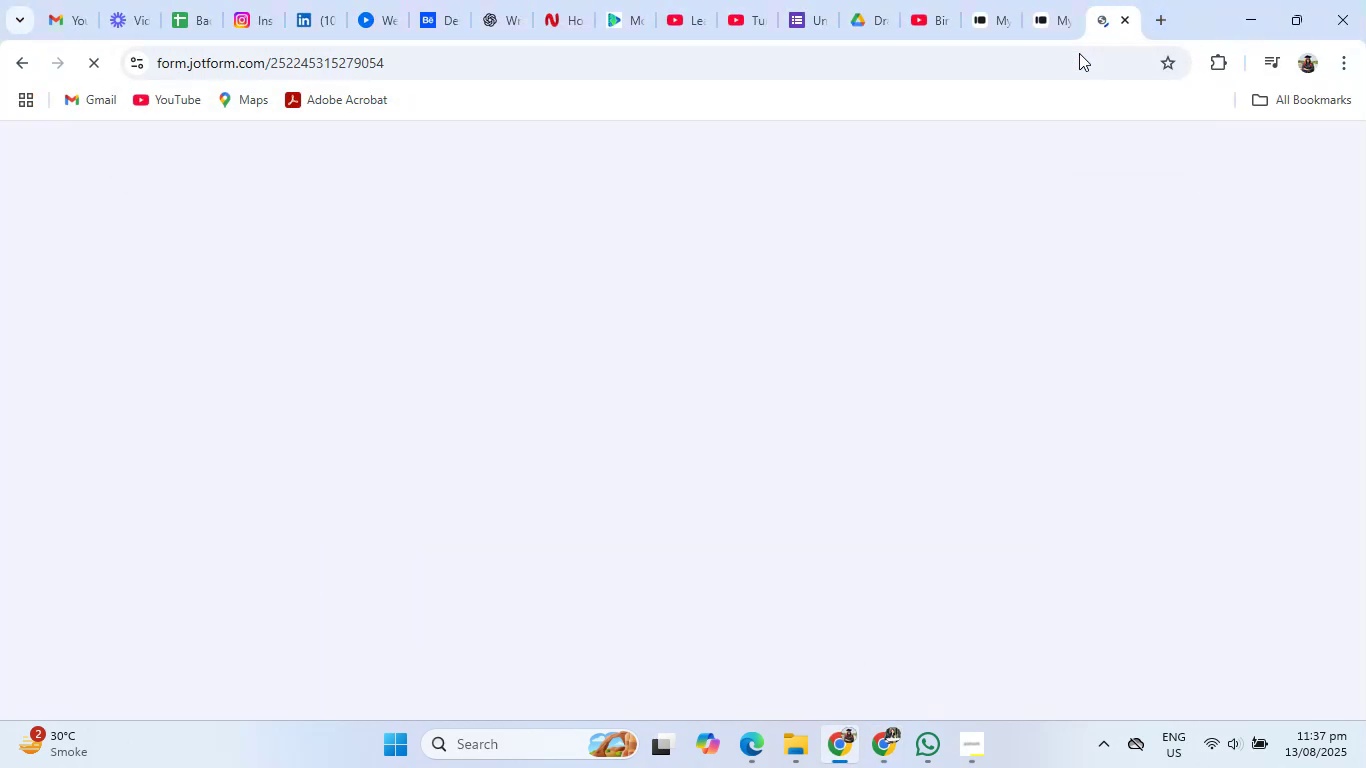 
mouse_move([836, 13])
 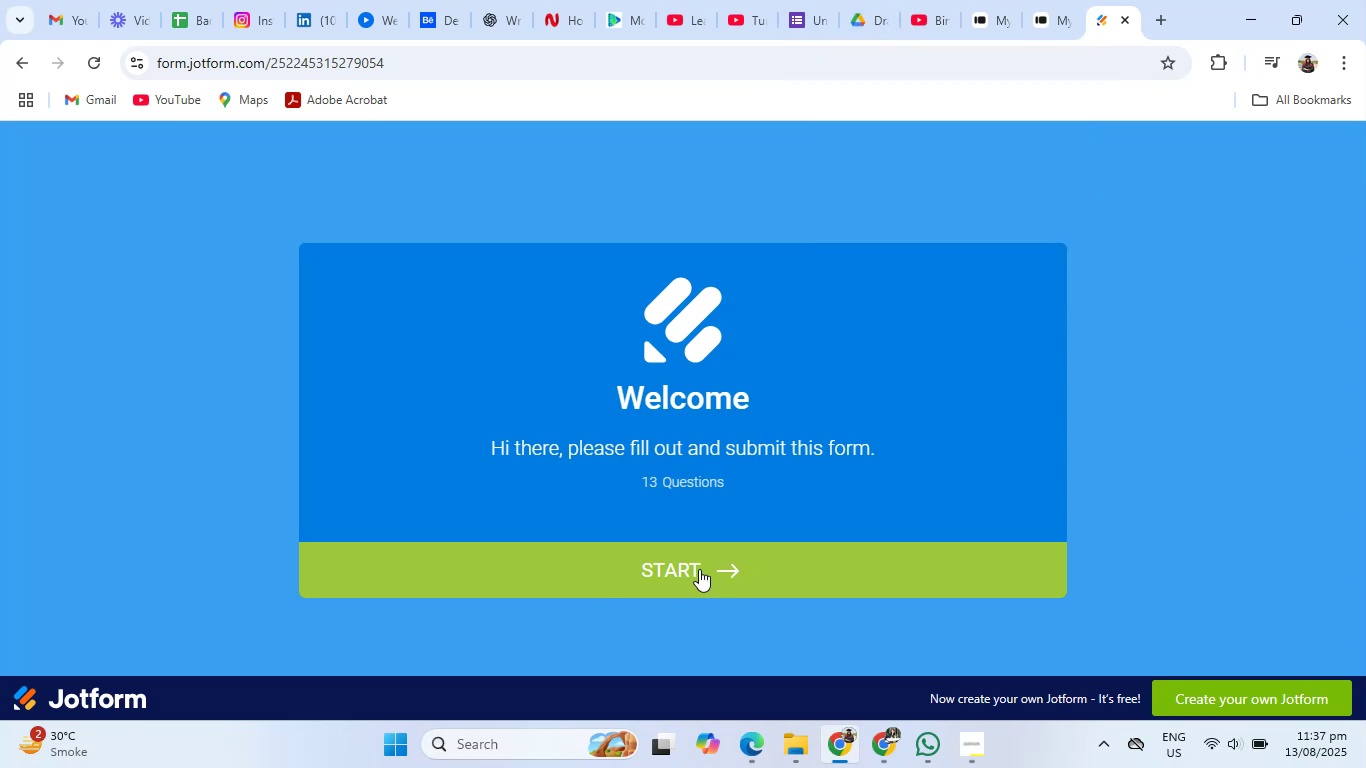 
left_click([699, 569])
 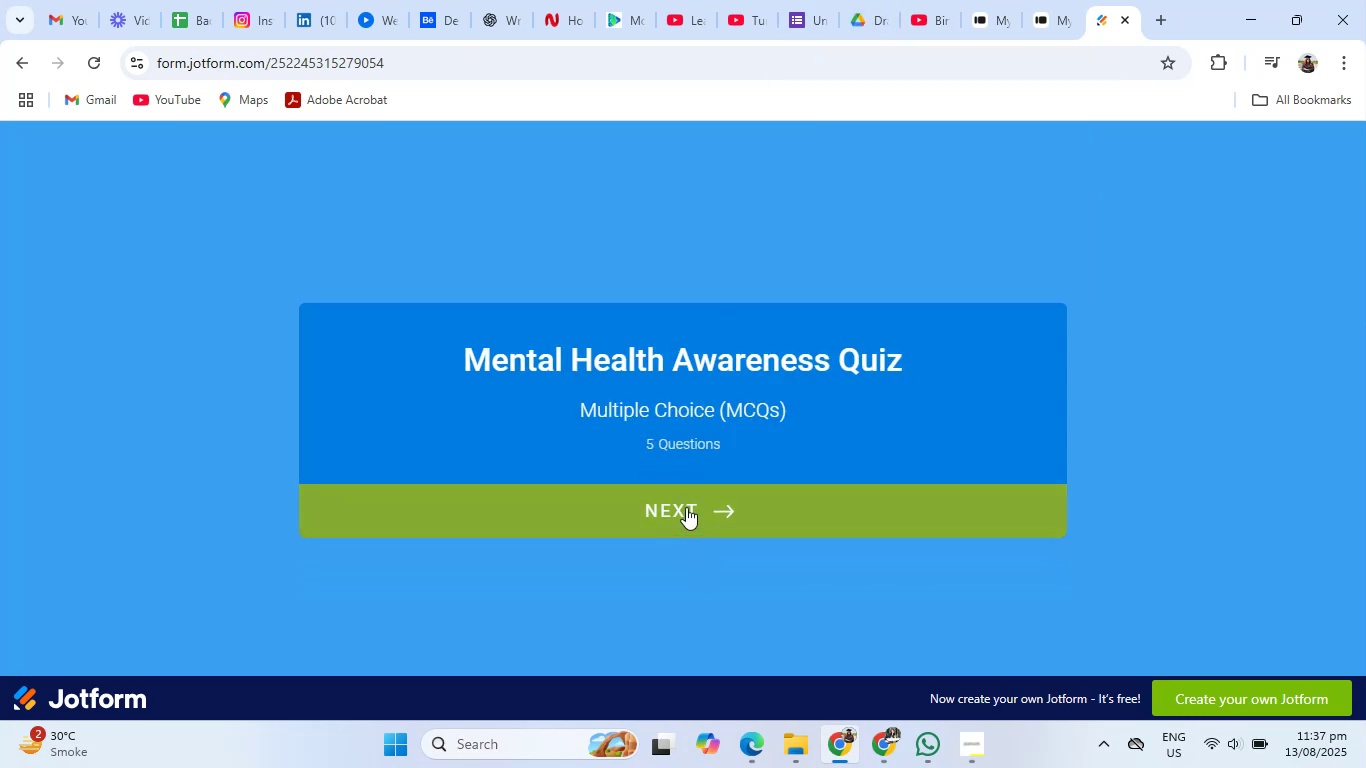 
left_click([686, 507])
 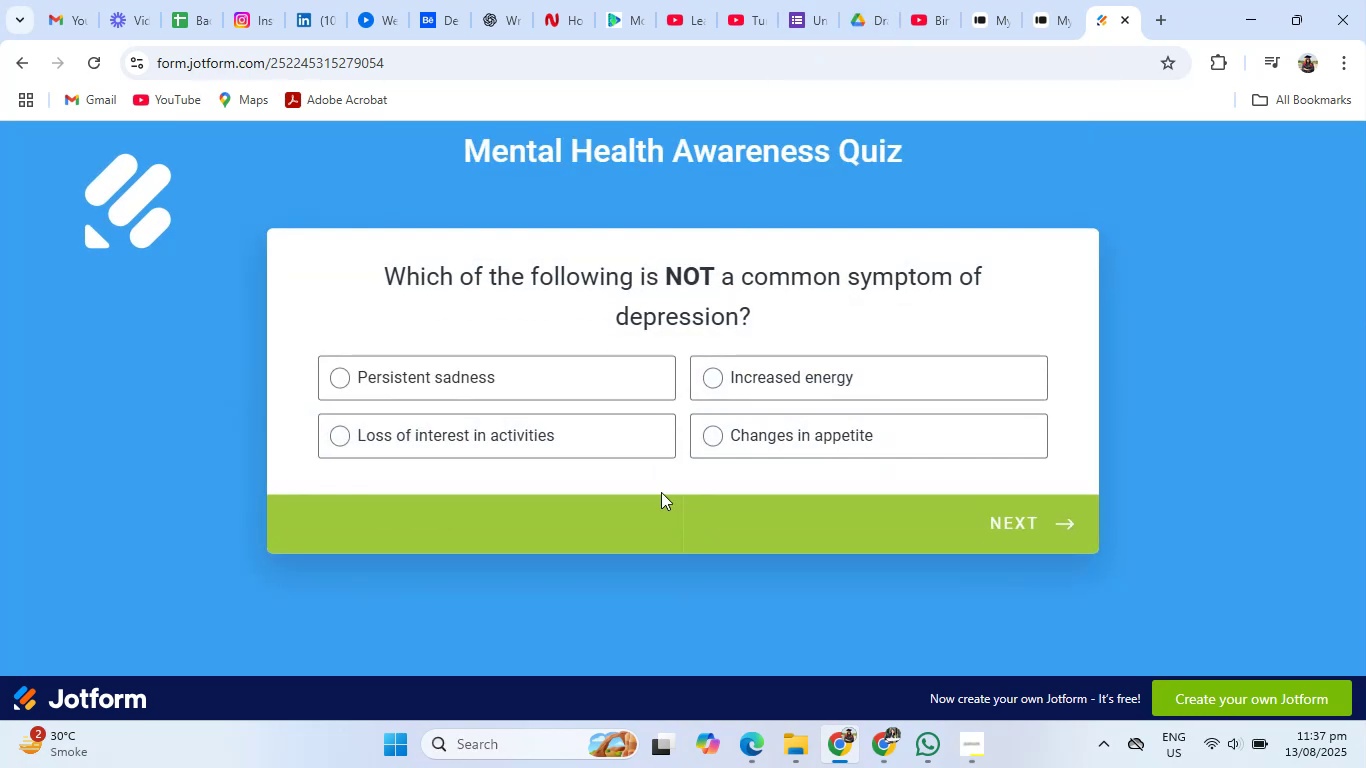 
left_click([549, 362])
 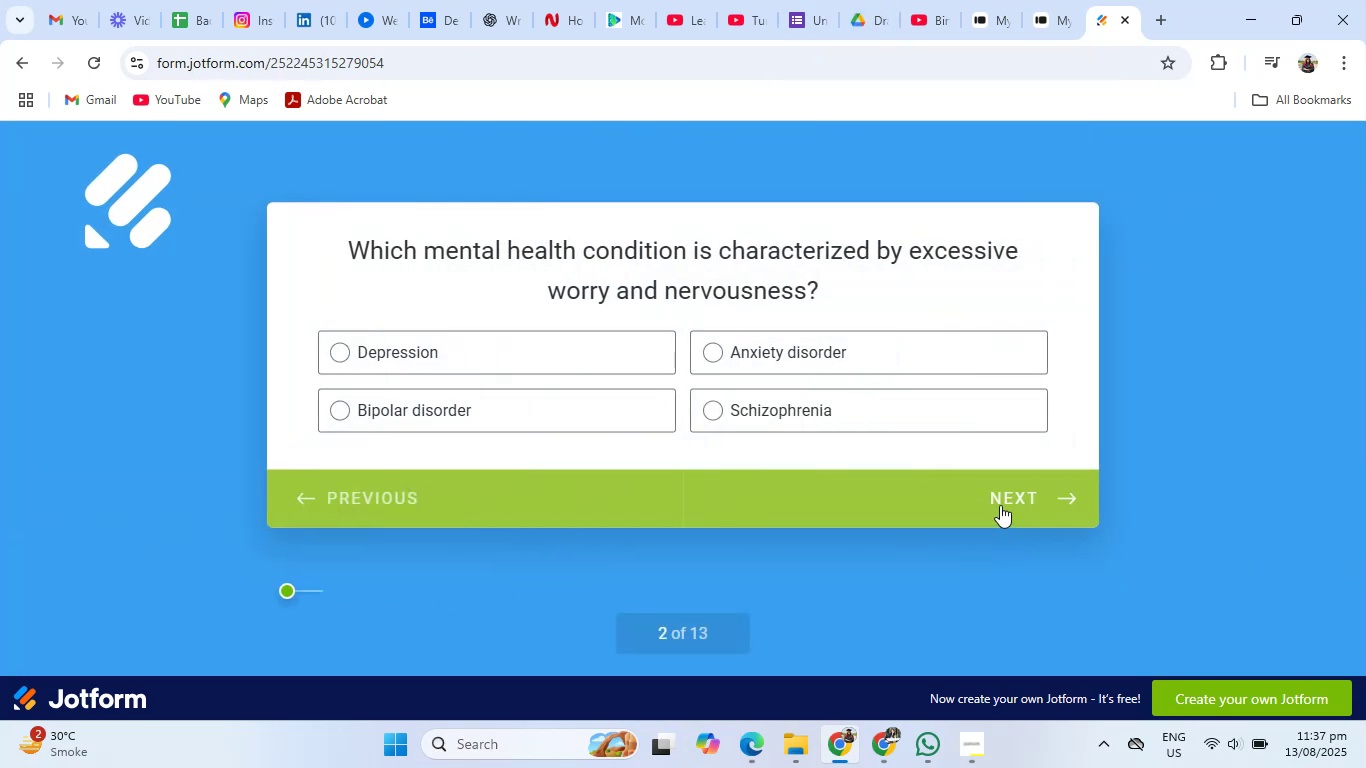 
left_click([586, 341])
 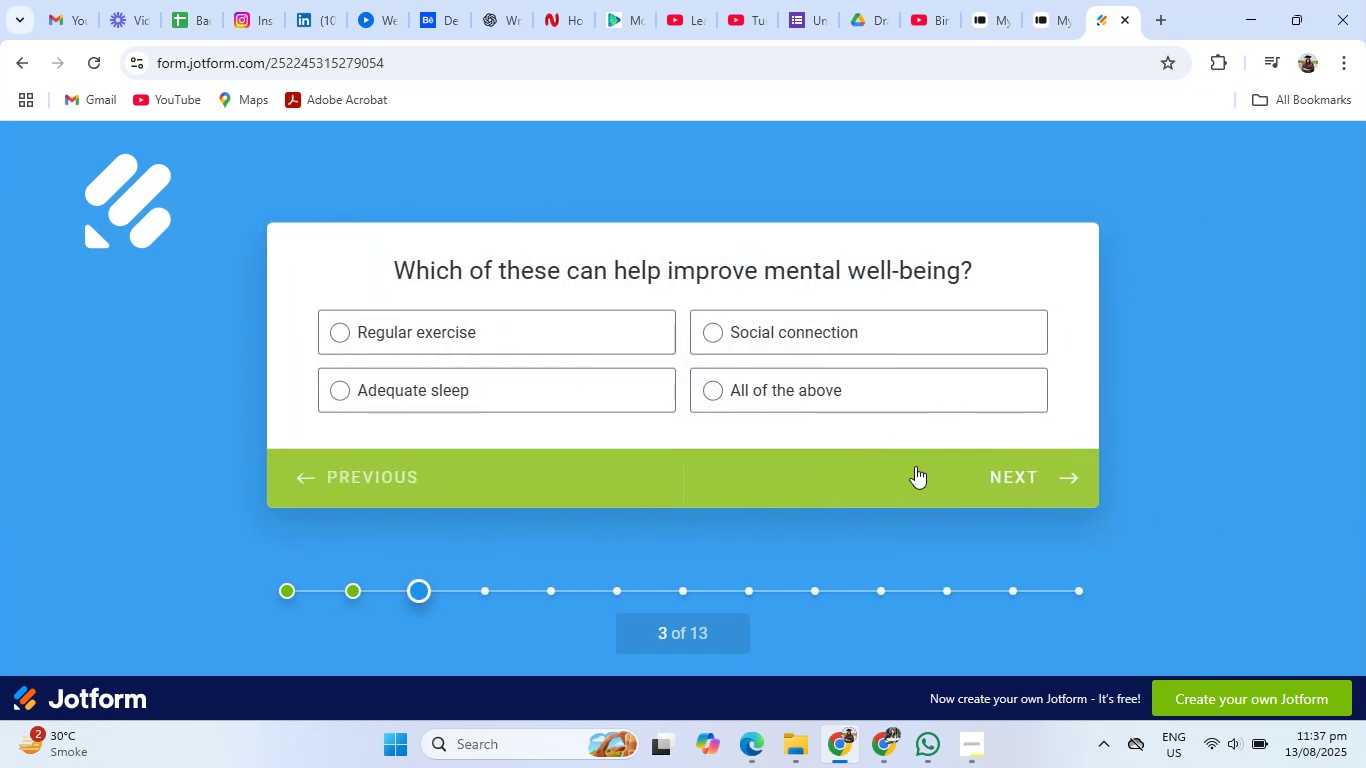 
left_click([597, 384])
 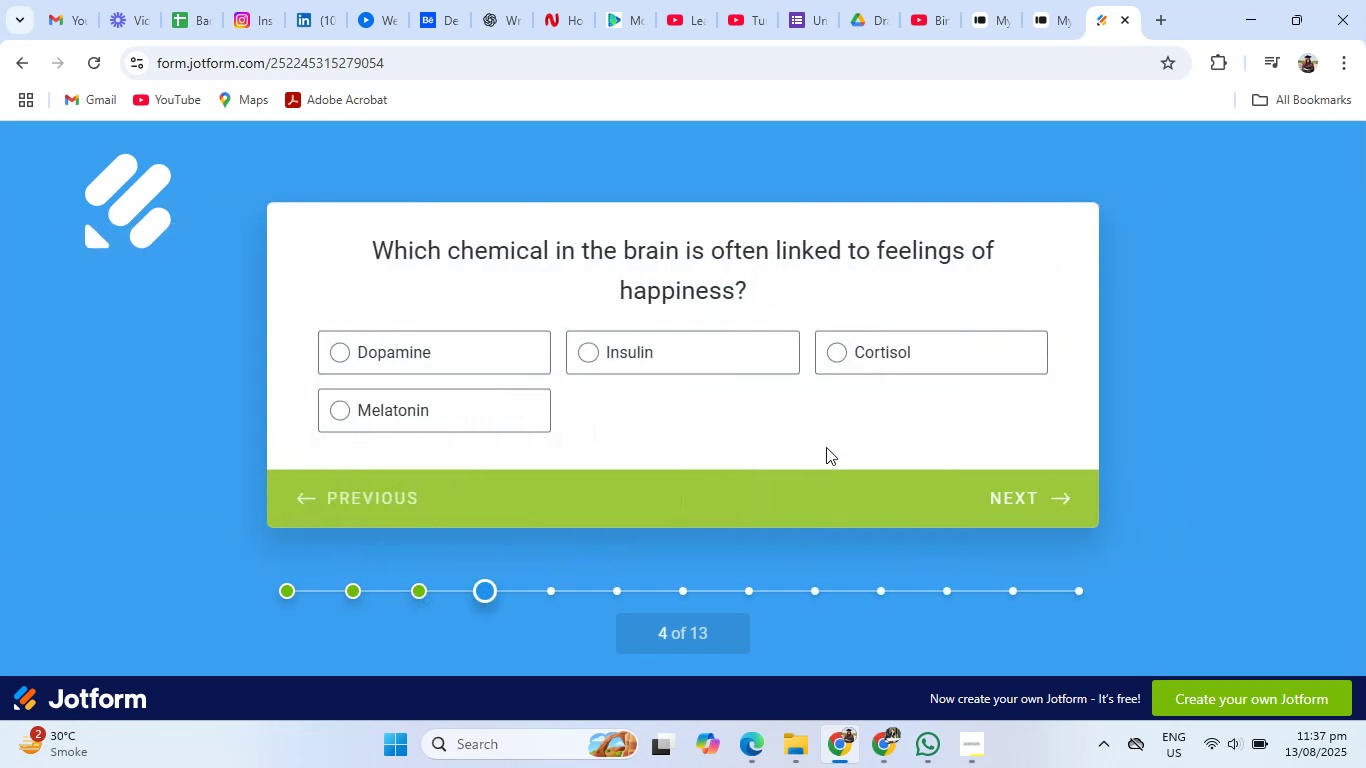 
left_click([838, 349])
 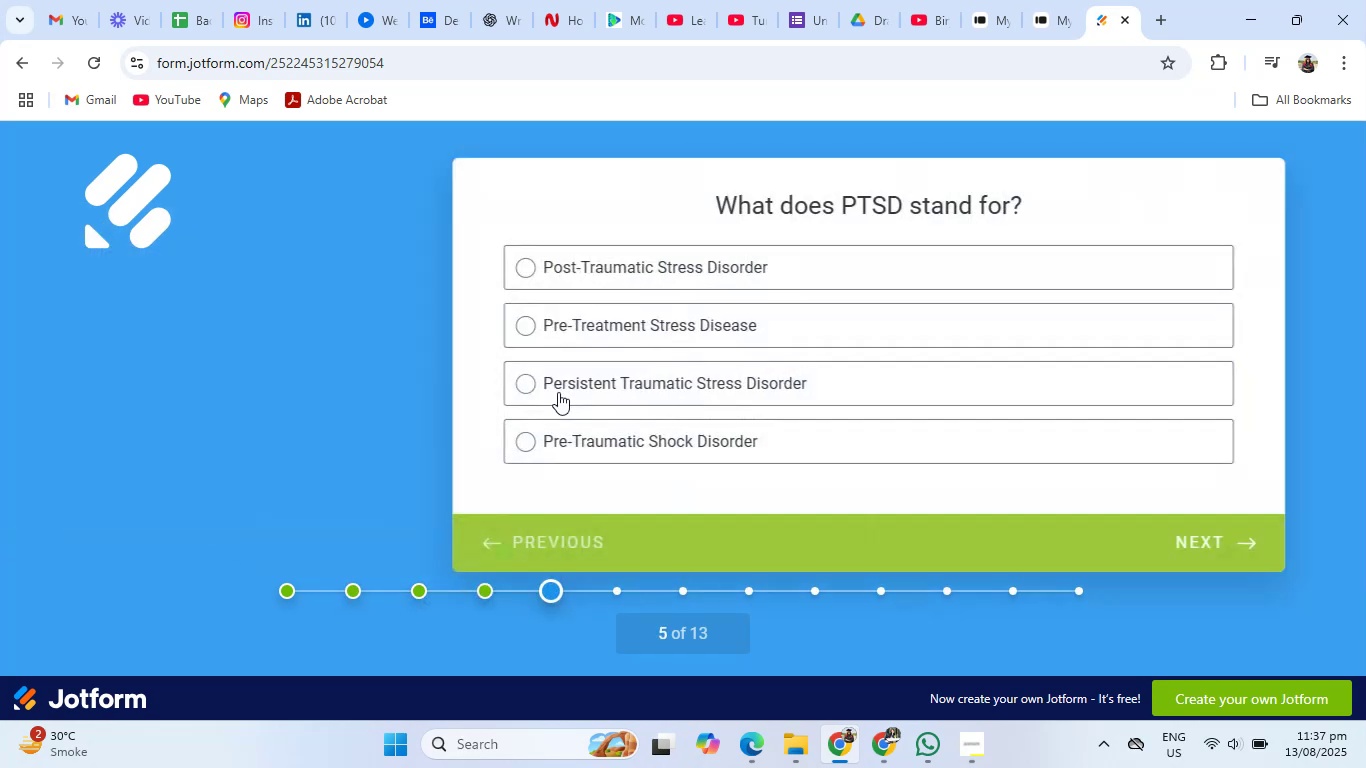 
left_click([485, 386])
 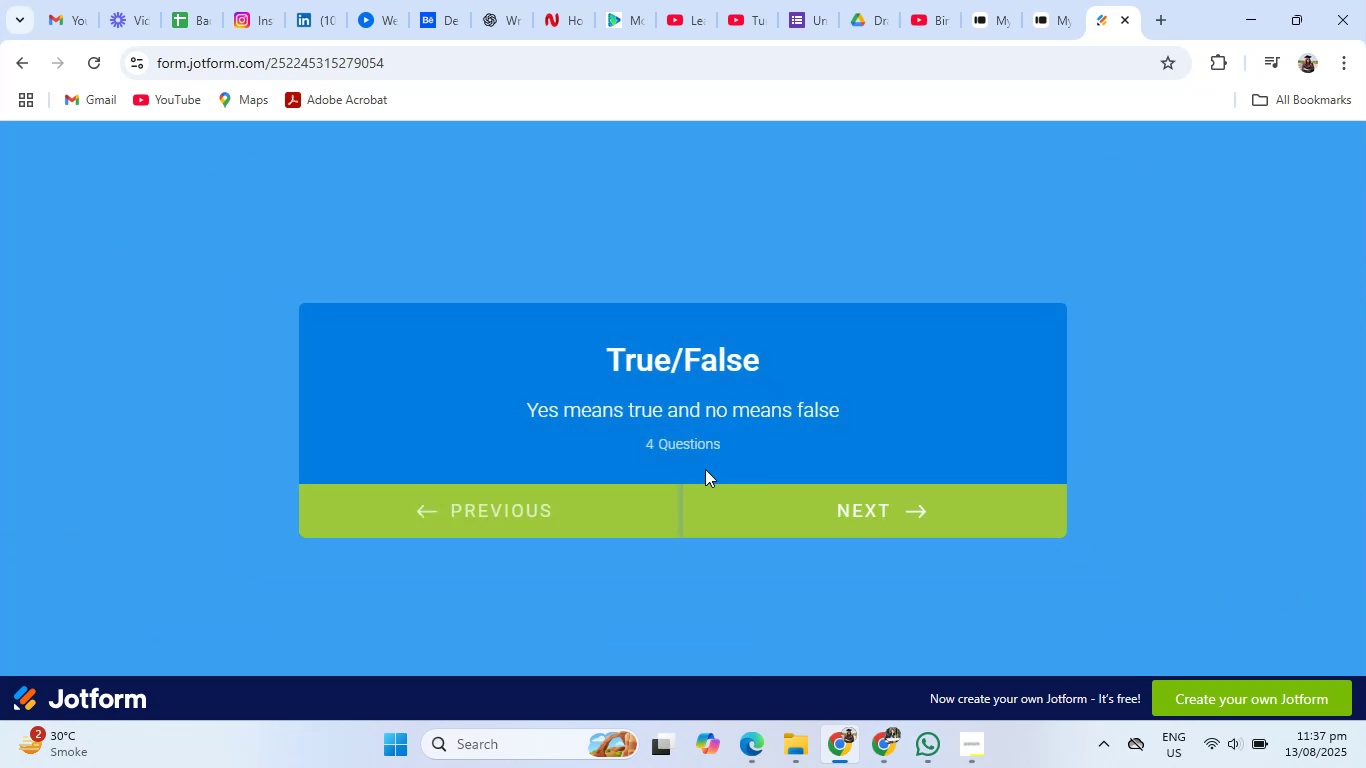 
left_click([880, 502])
 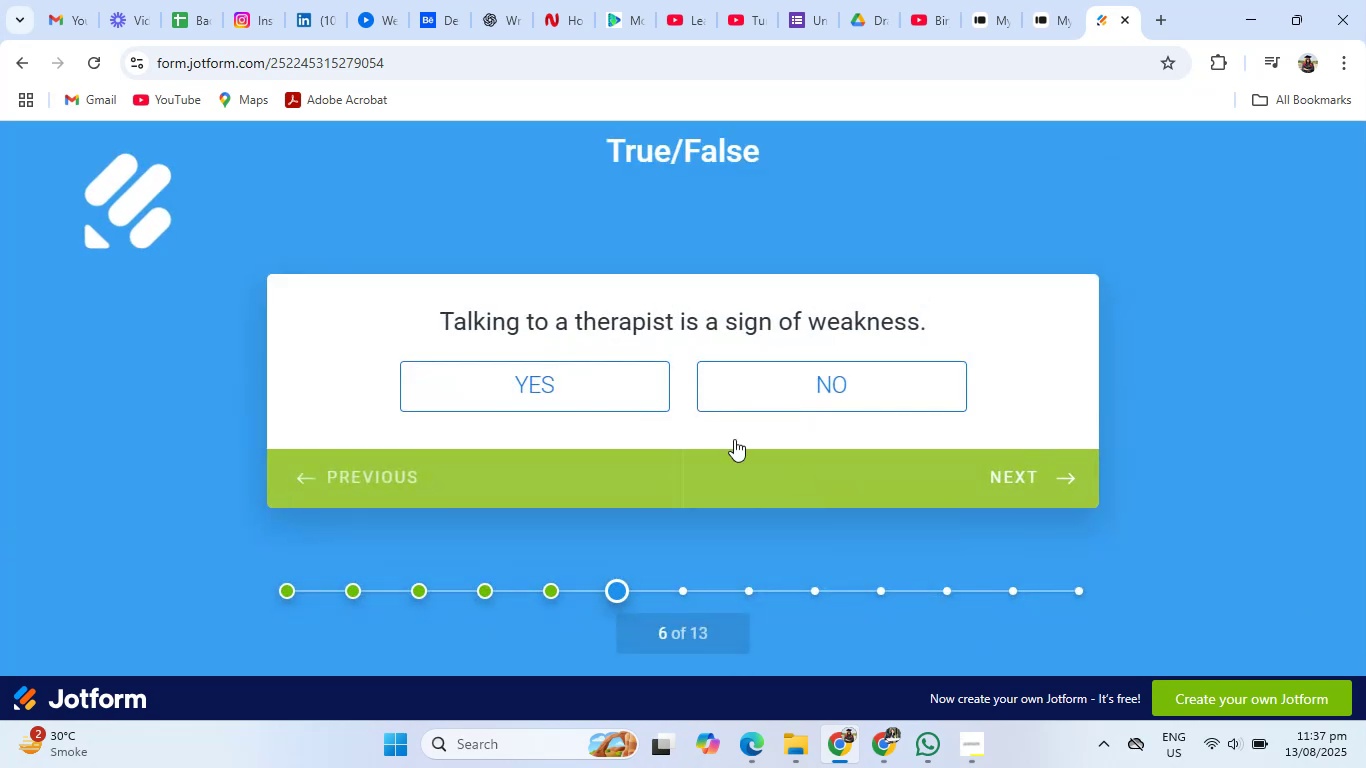 
left_click([619, 380])
 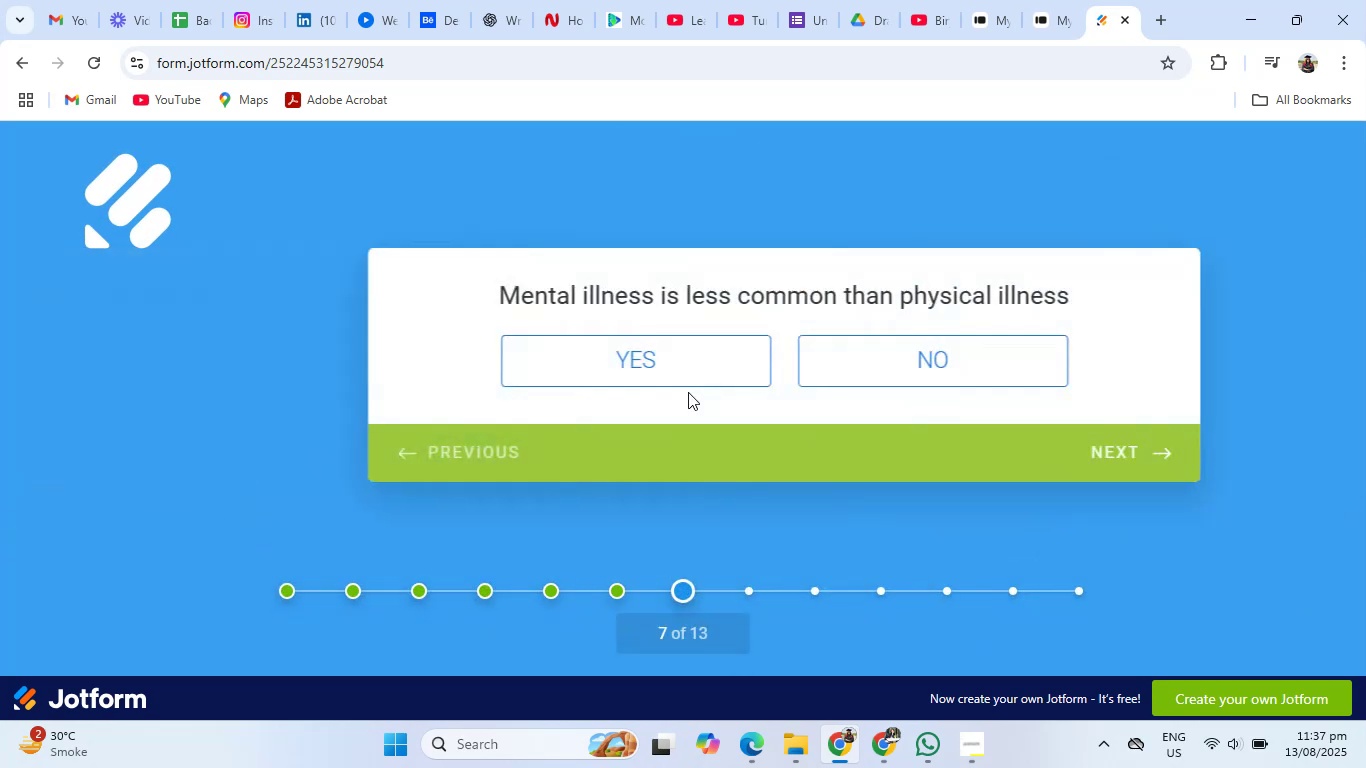 
left_click([780, 378])
 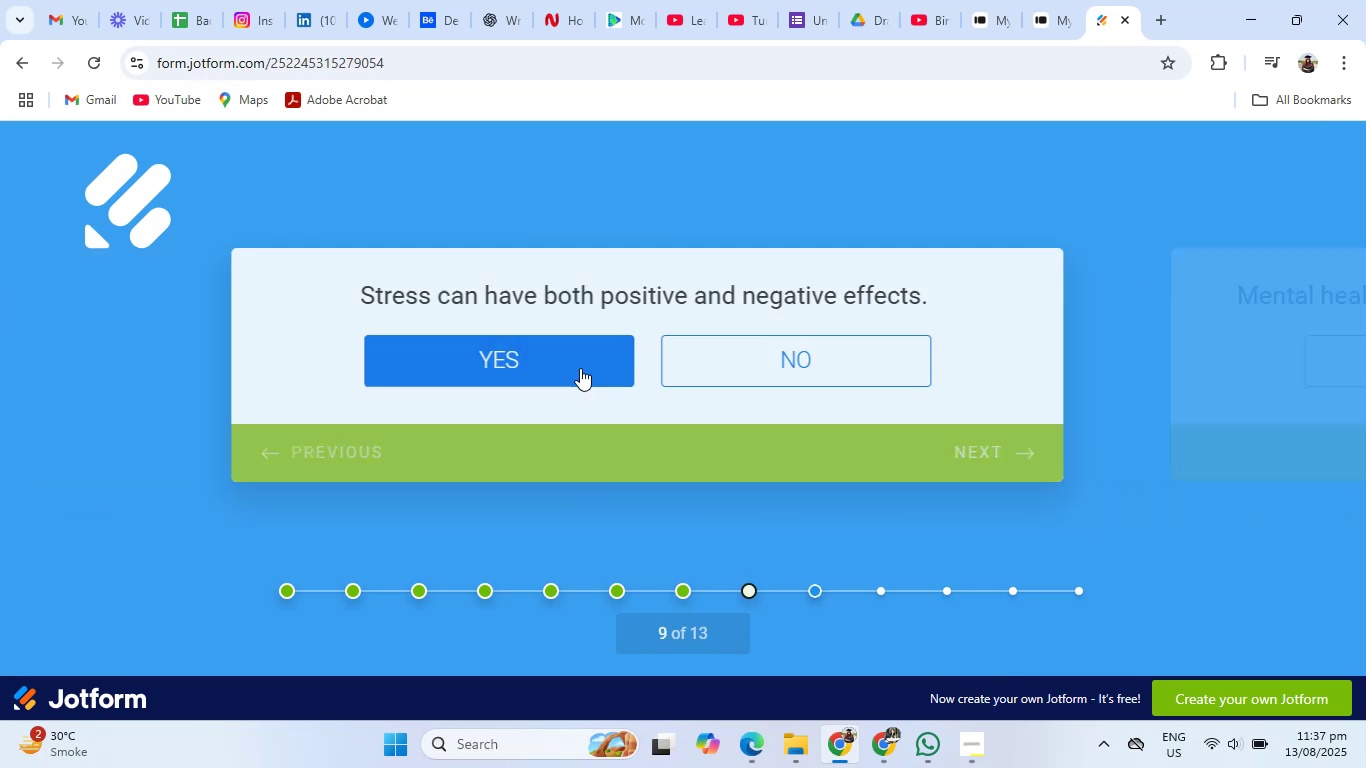 
left_click([820, 374])
 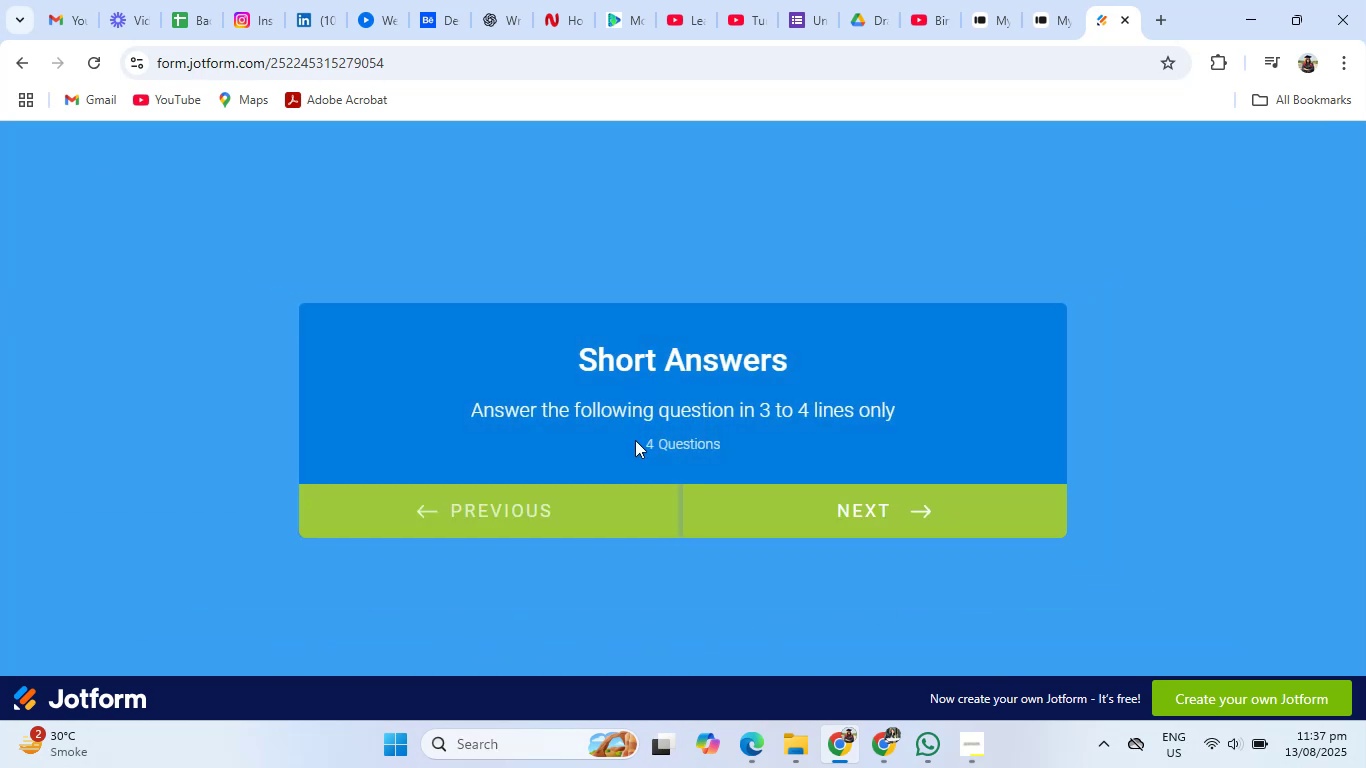 
left_click([869, 502])
 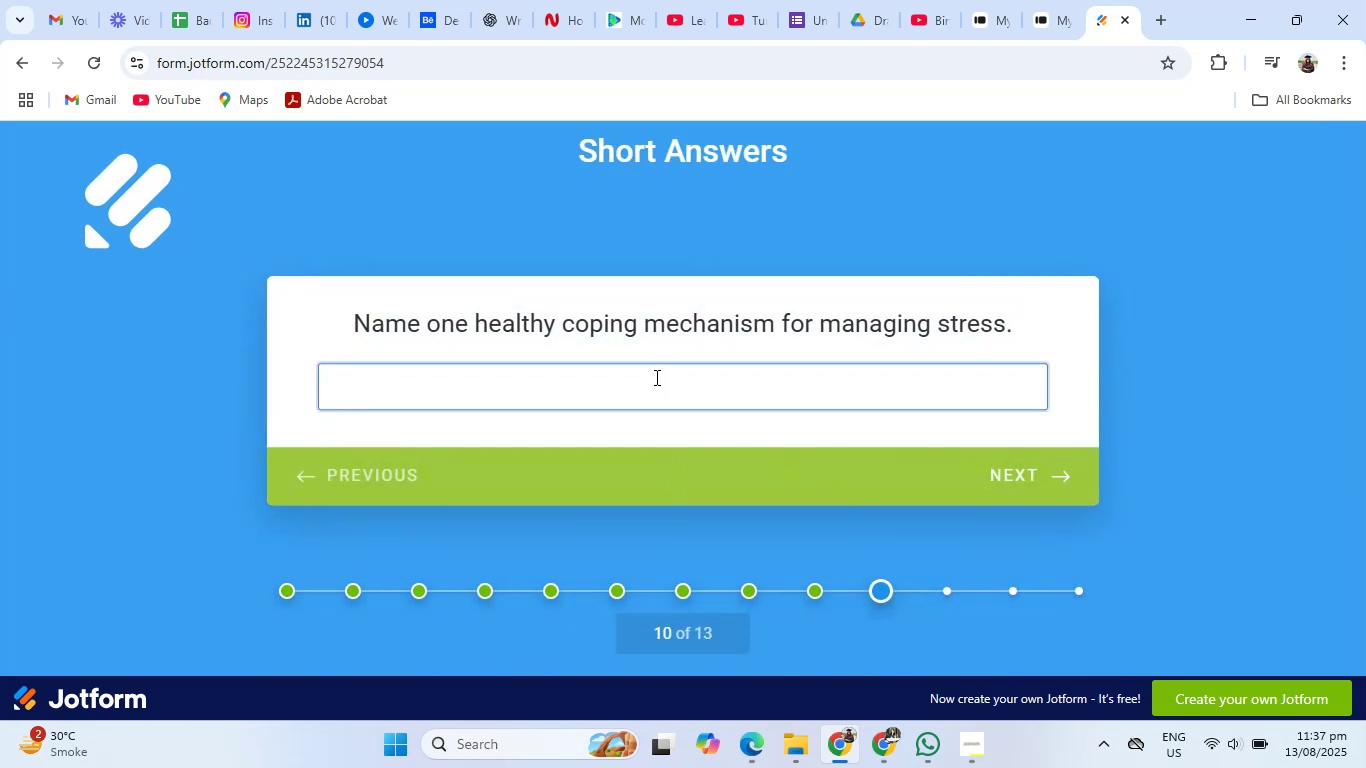 
type(nhd)
 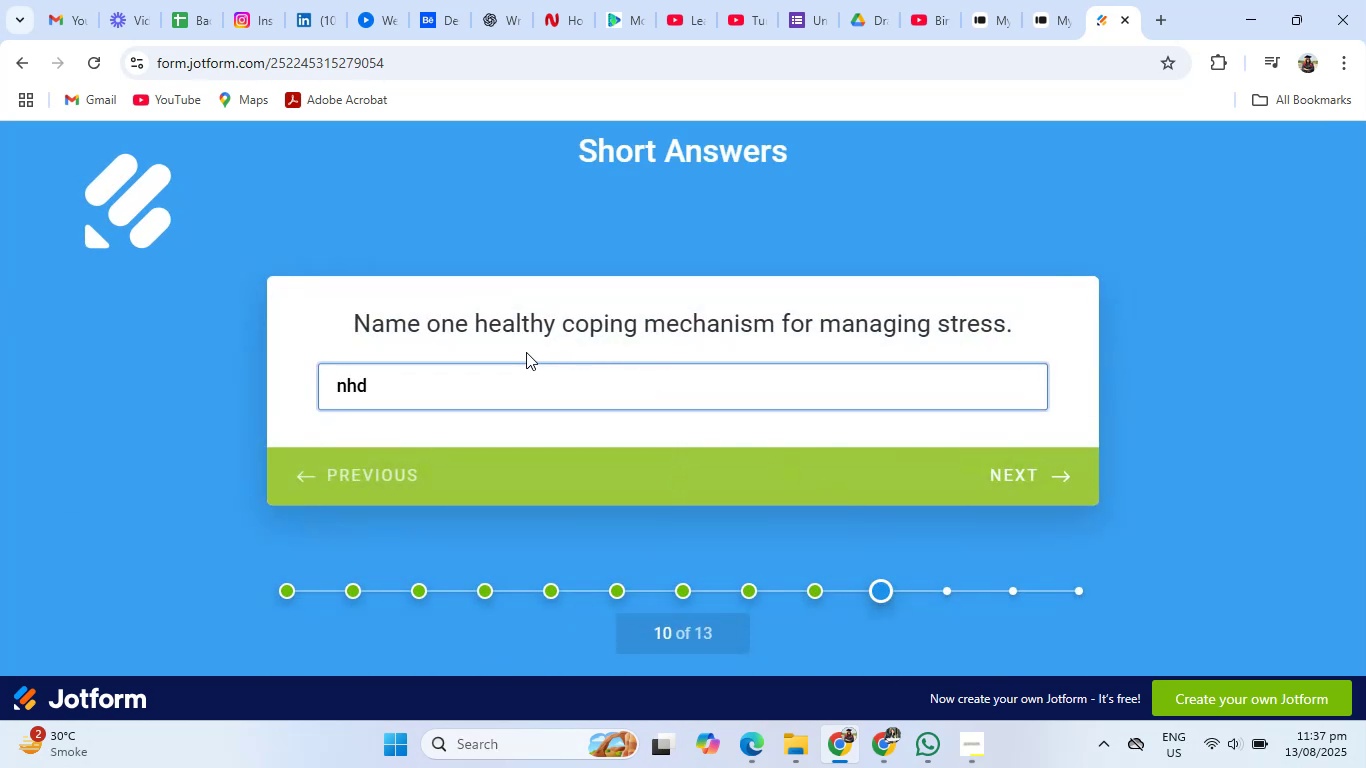 
left_click_drag(start_coordinate=[351, 322], to_coordinate=[656, 335])
 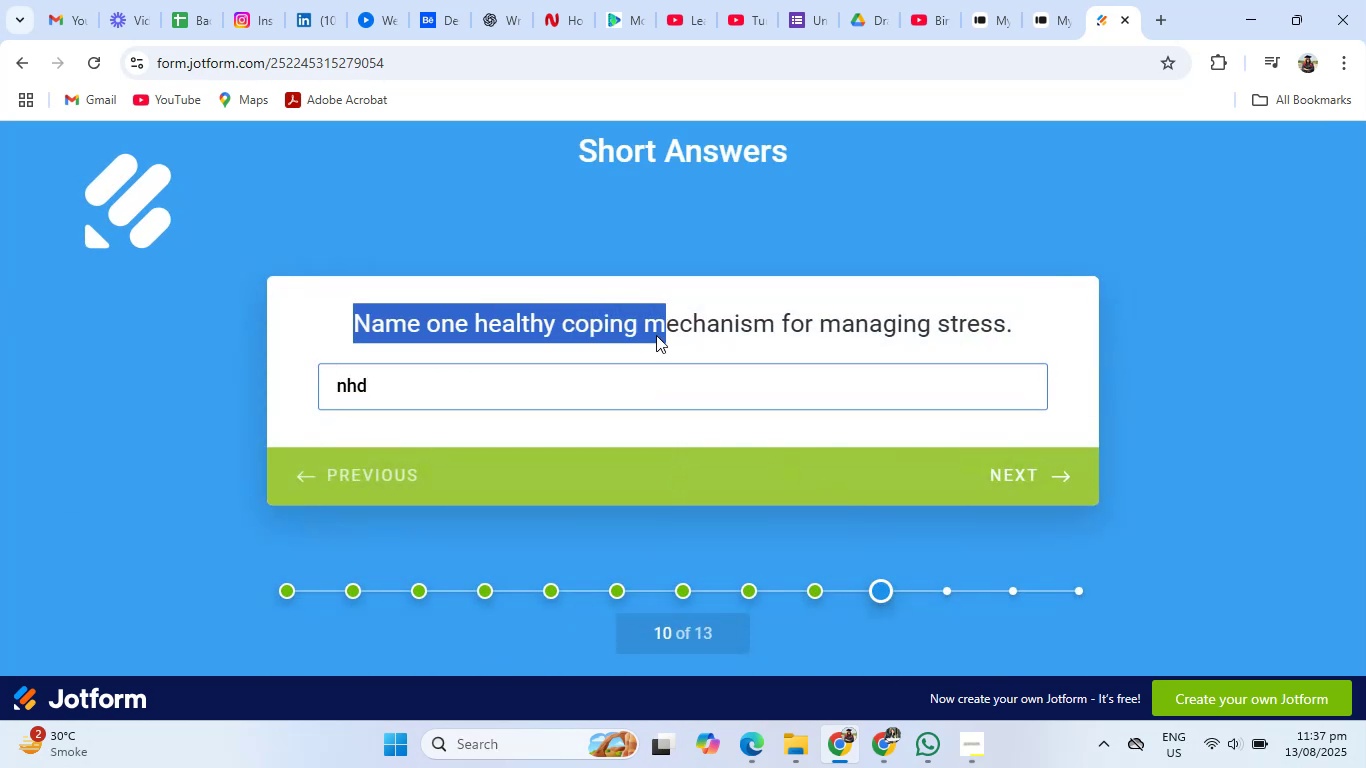 
key(Control+C)
 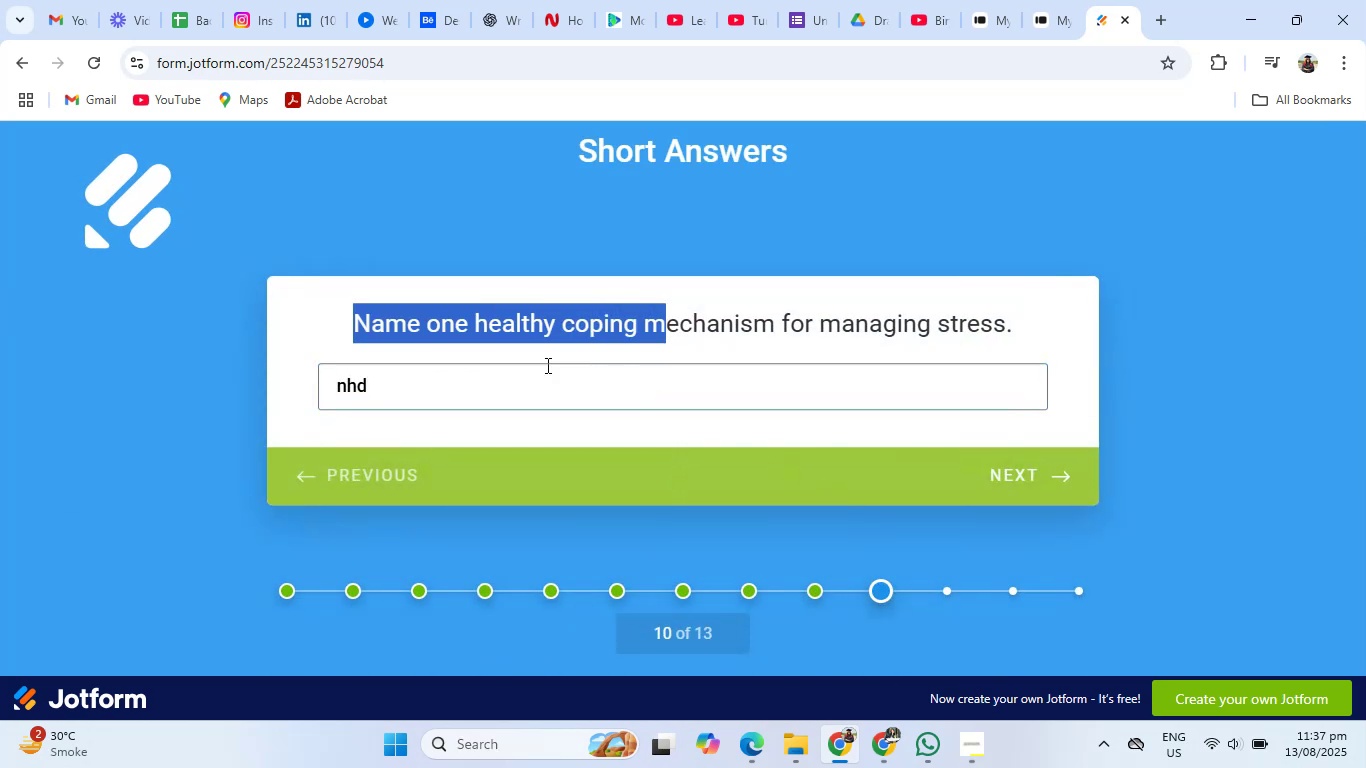 
left_click([454, 378])
 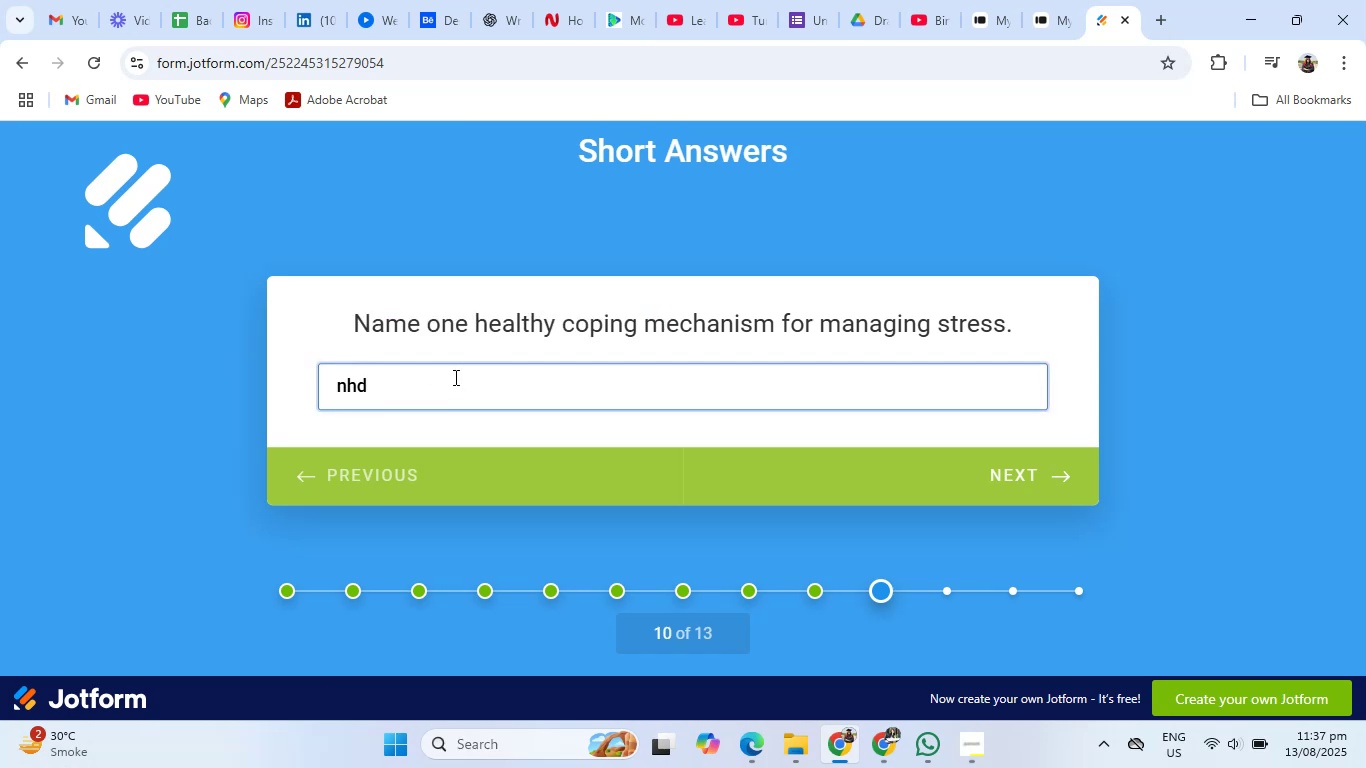 
hold_key(key=Backspace, duration=0.73)
 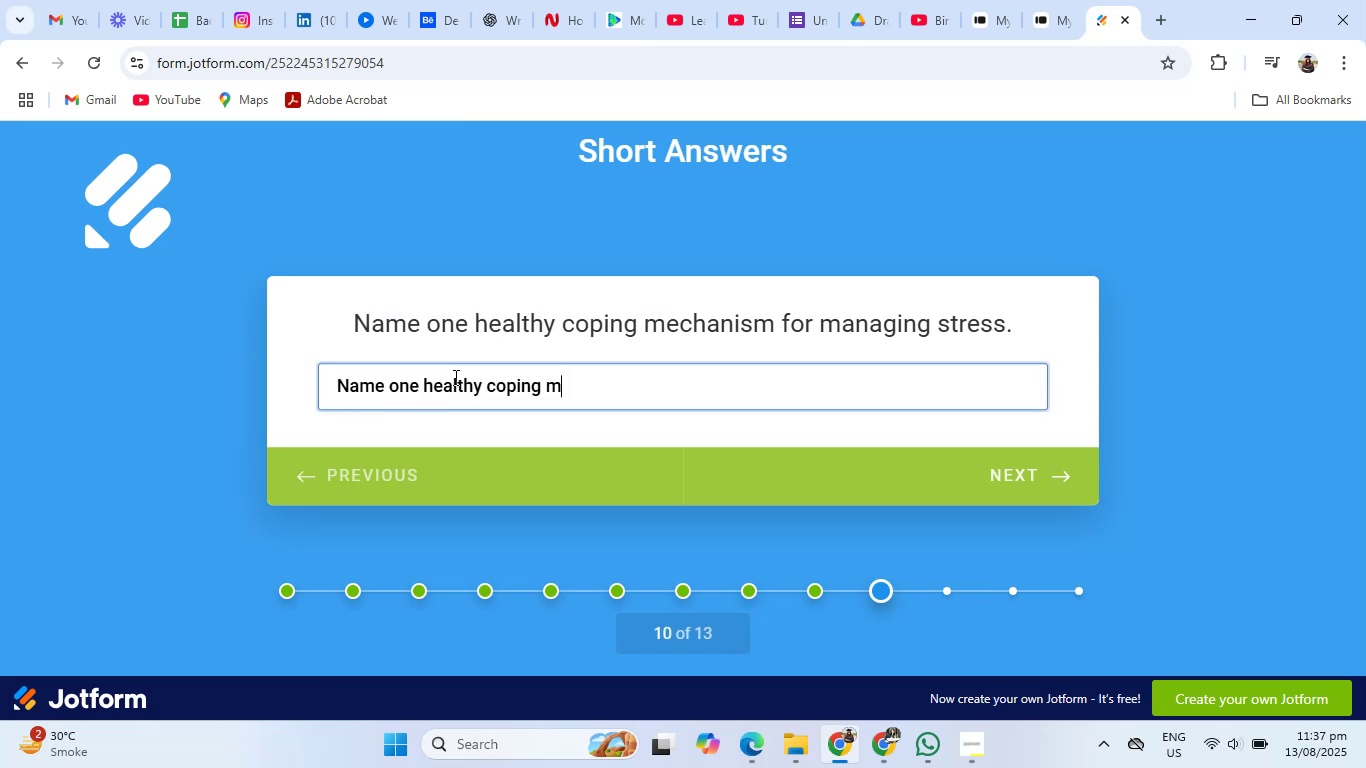 
key(Control+V)
 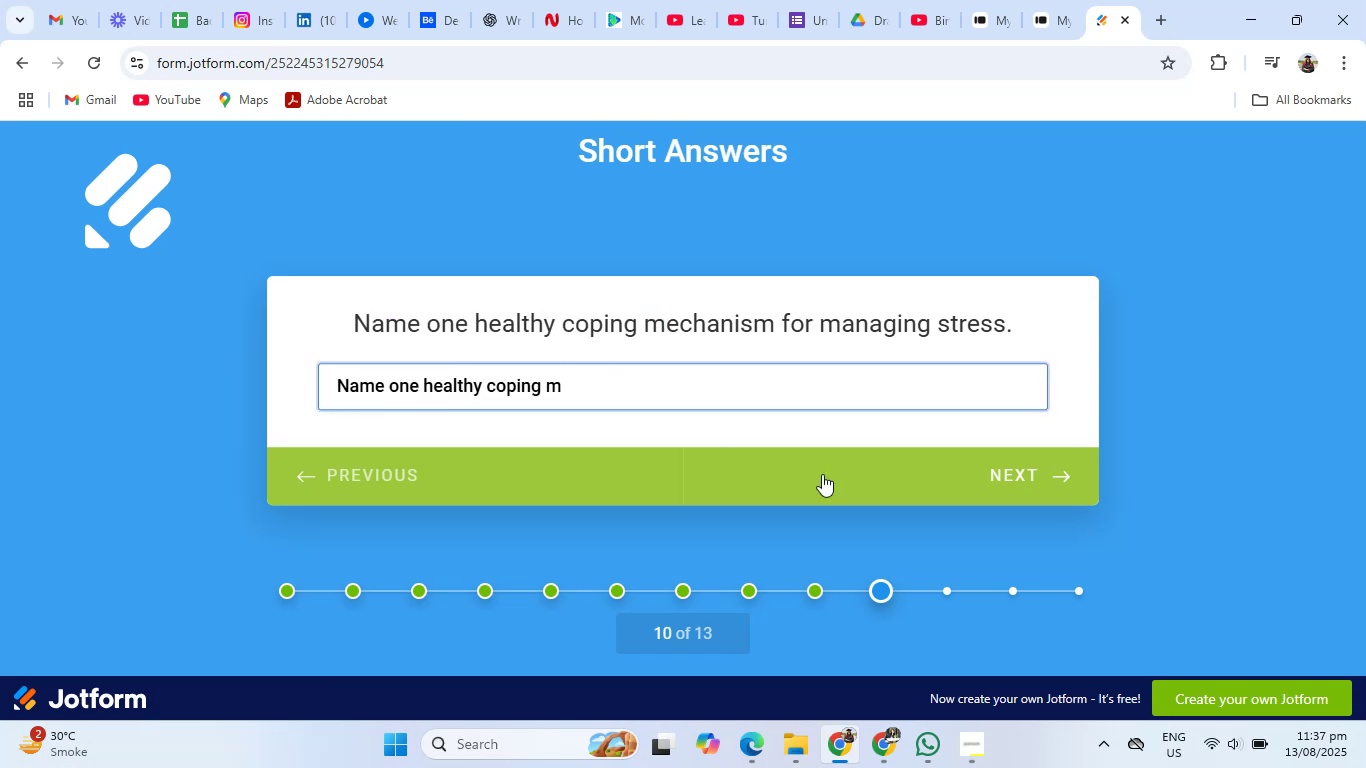 
left_click([1000, 471])
 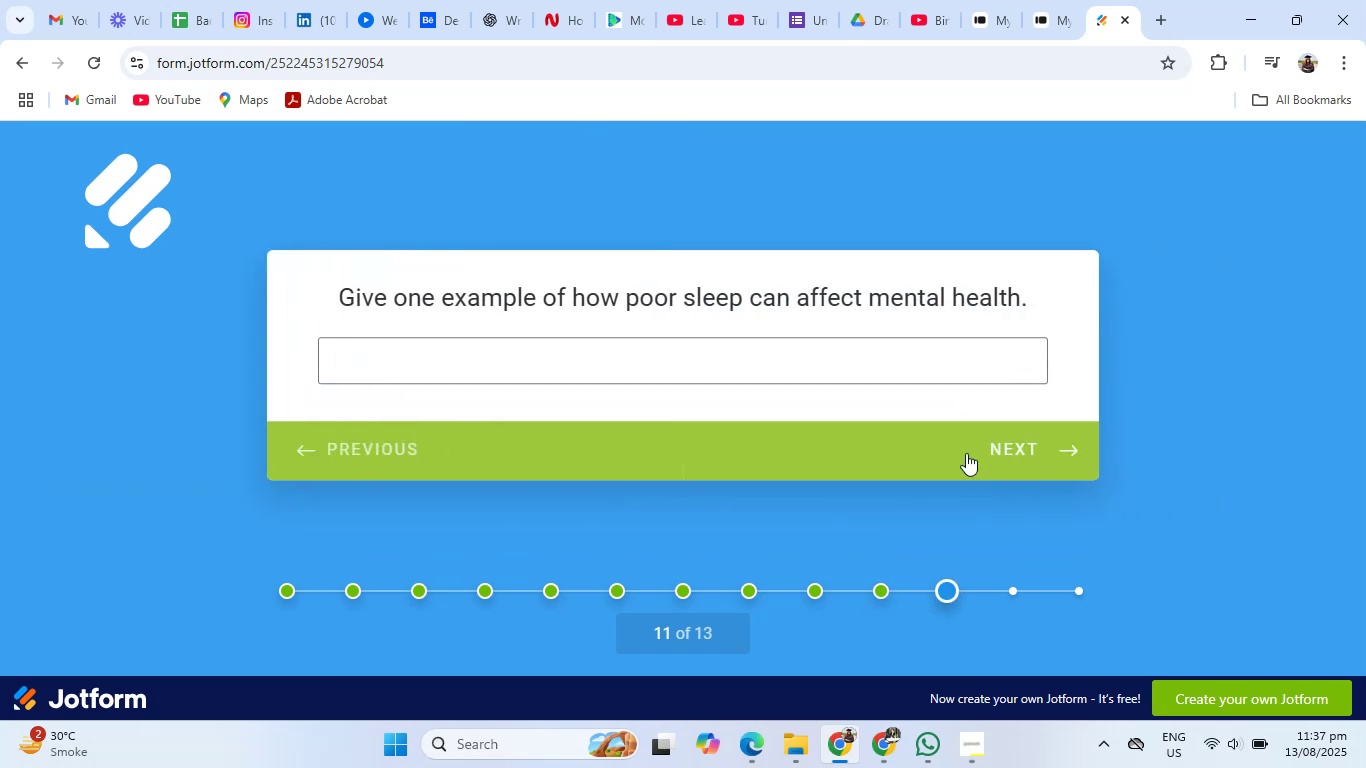 
left_click([768, 369])
 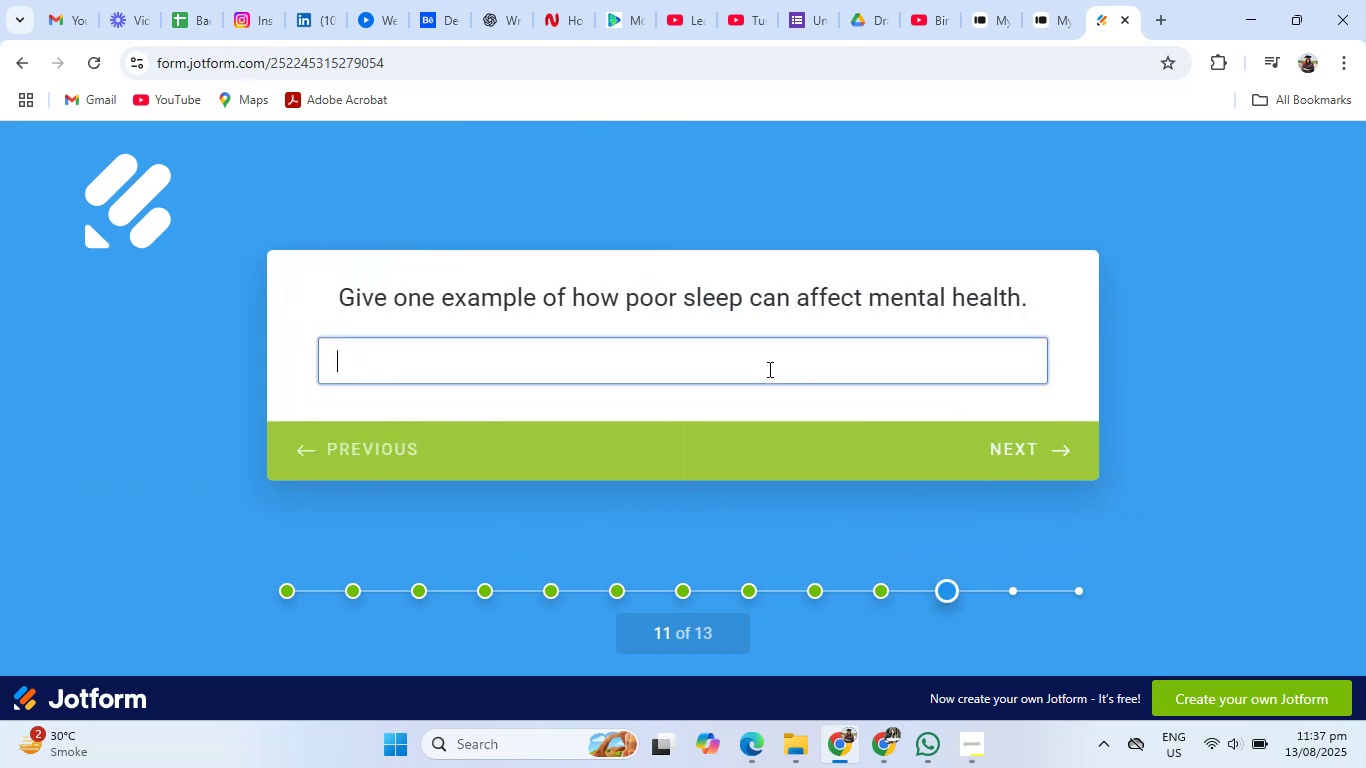 
key(Control+V)
 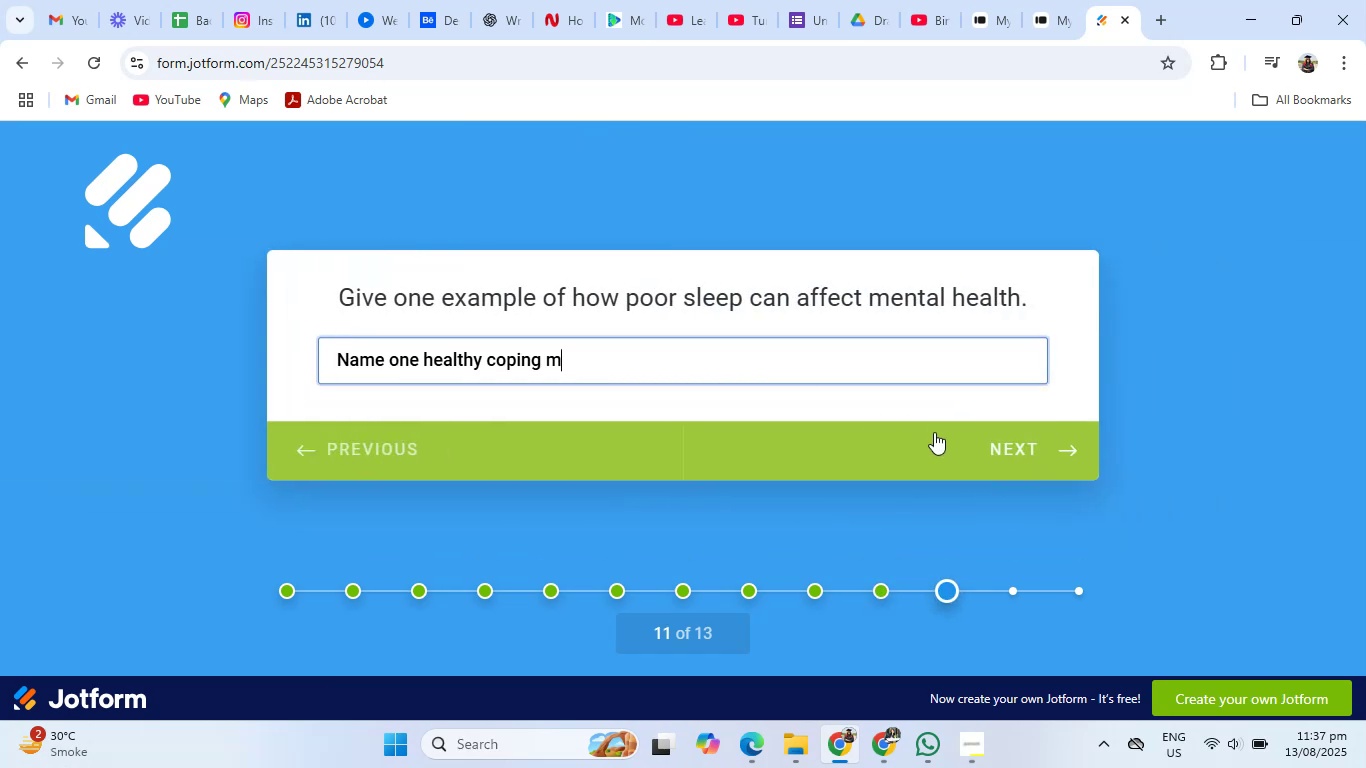 
left_click([1024, 454])
 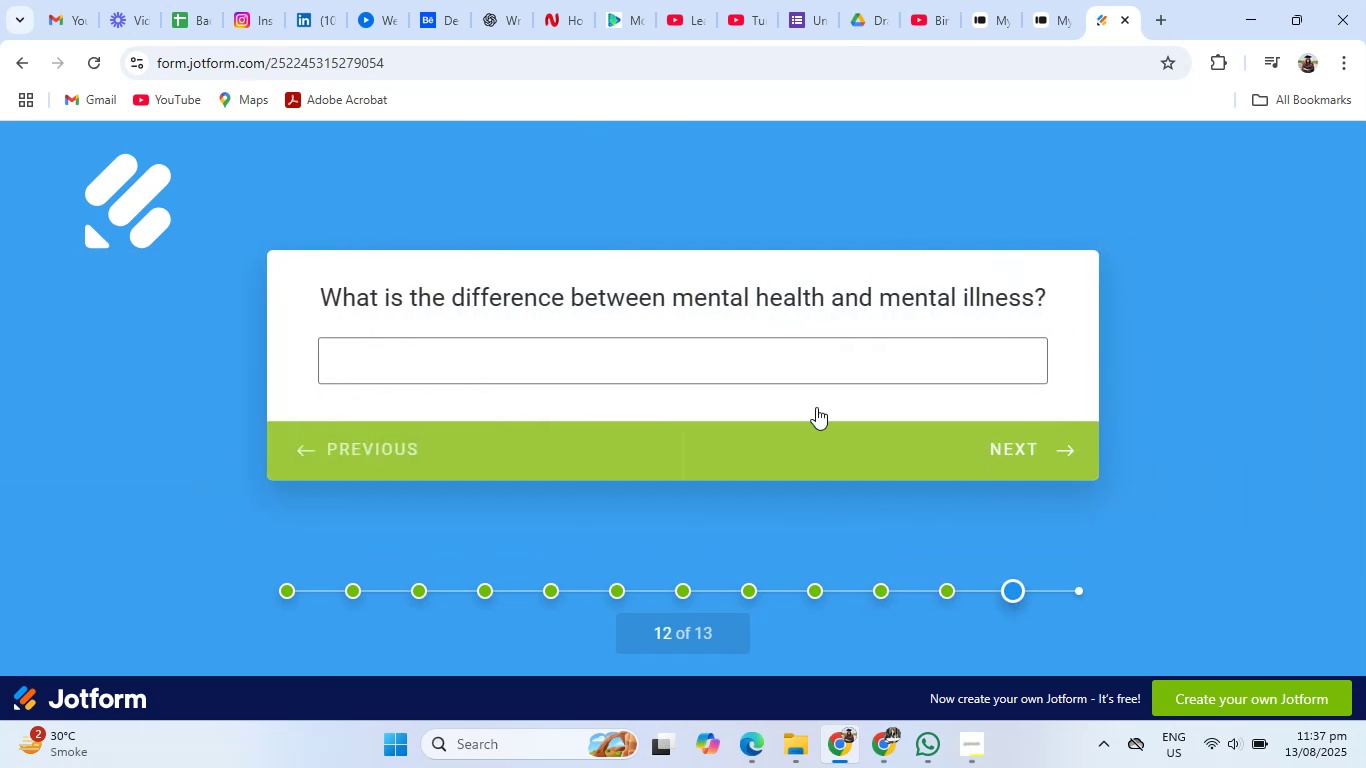 
left_click([737, 381])
 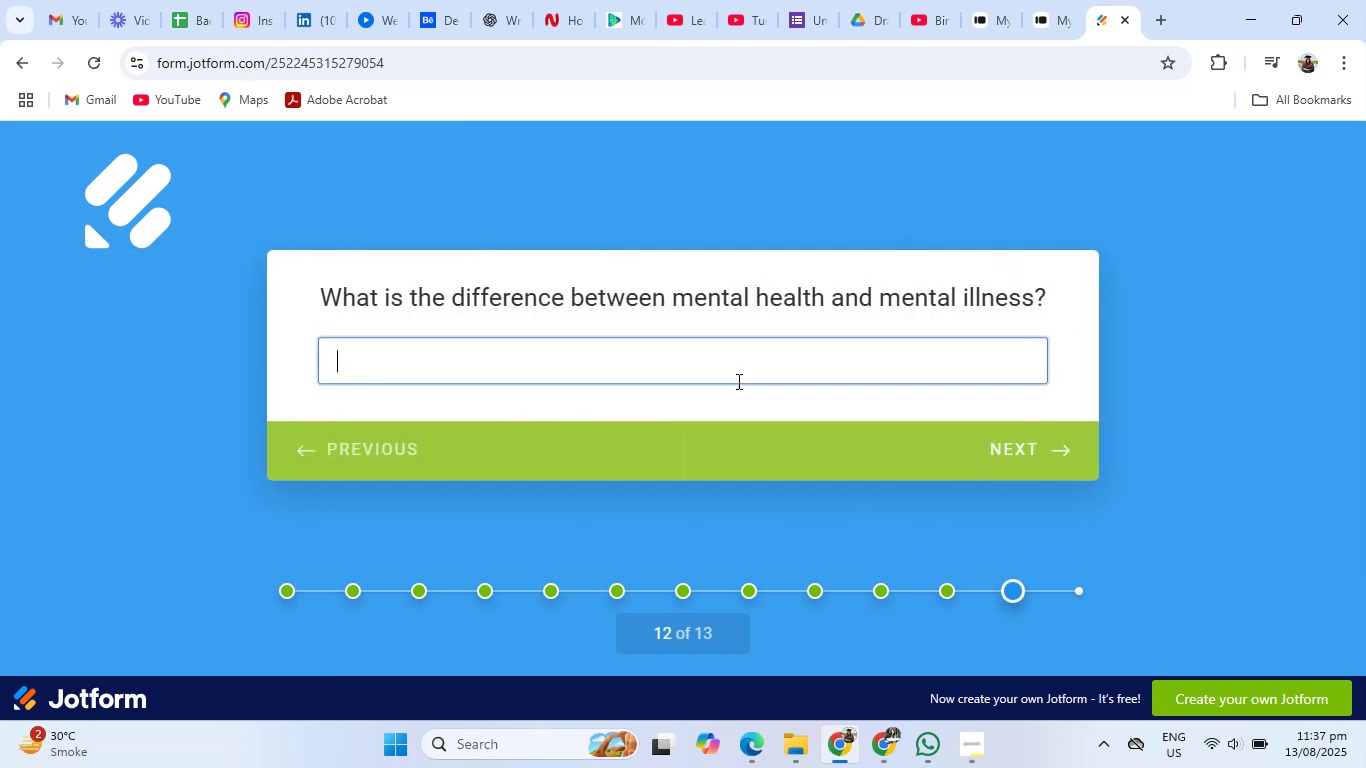 
key(Control+V)
 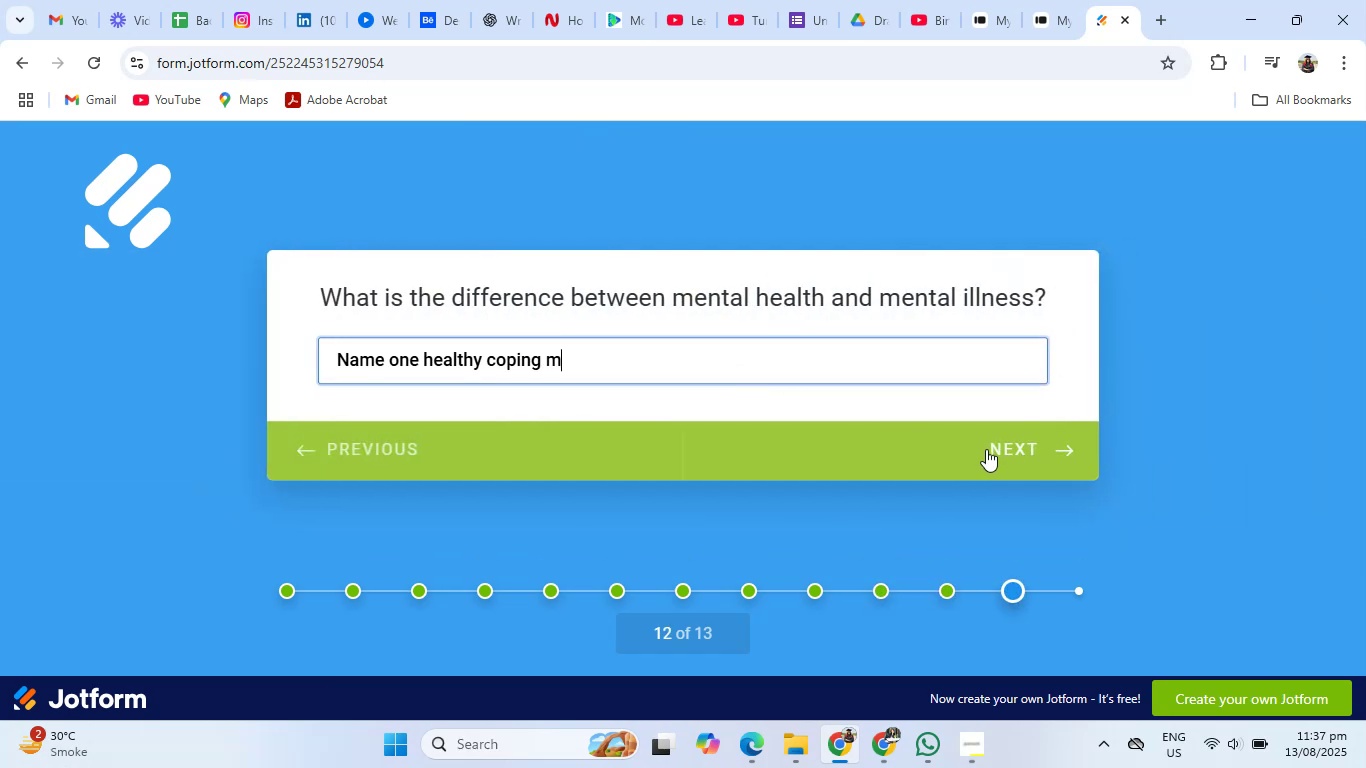 
left_click([987, 449])
 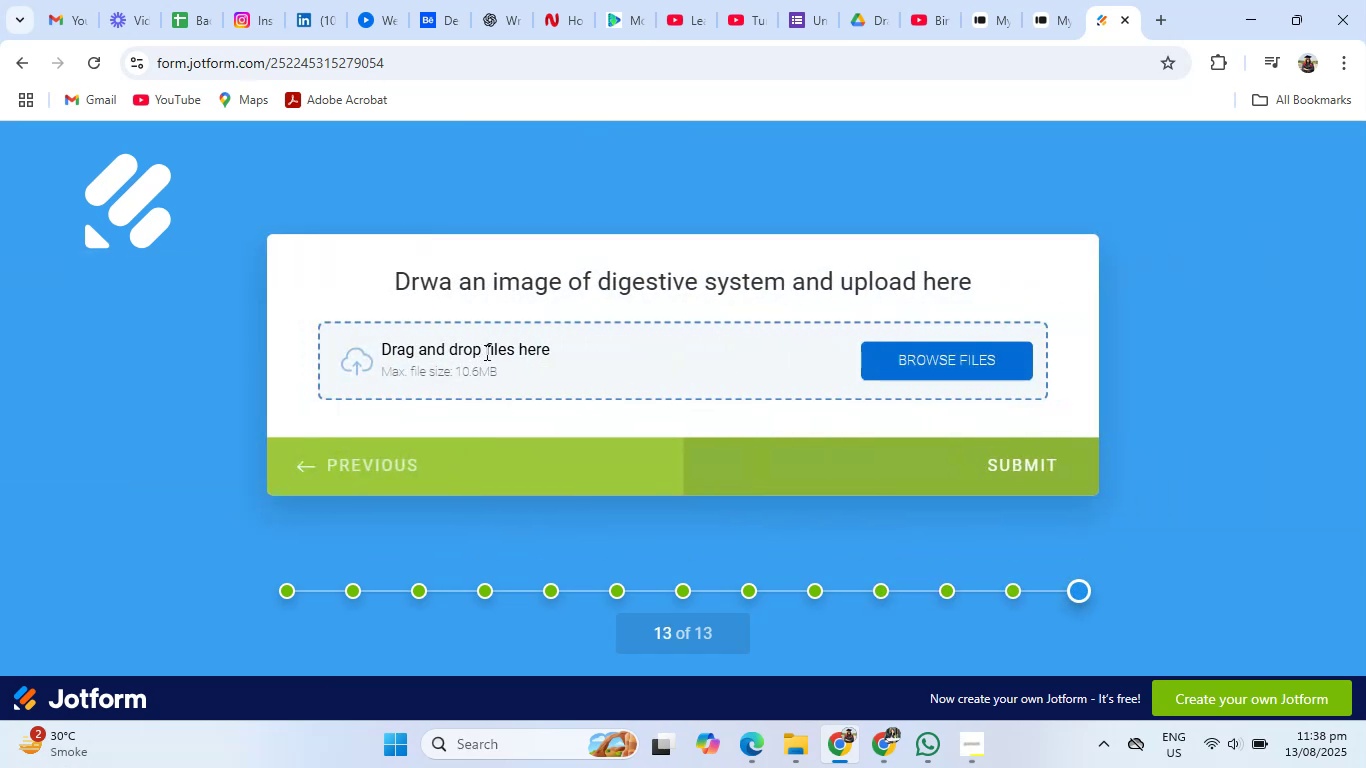 
left_click([888, 356])
 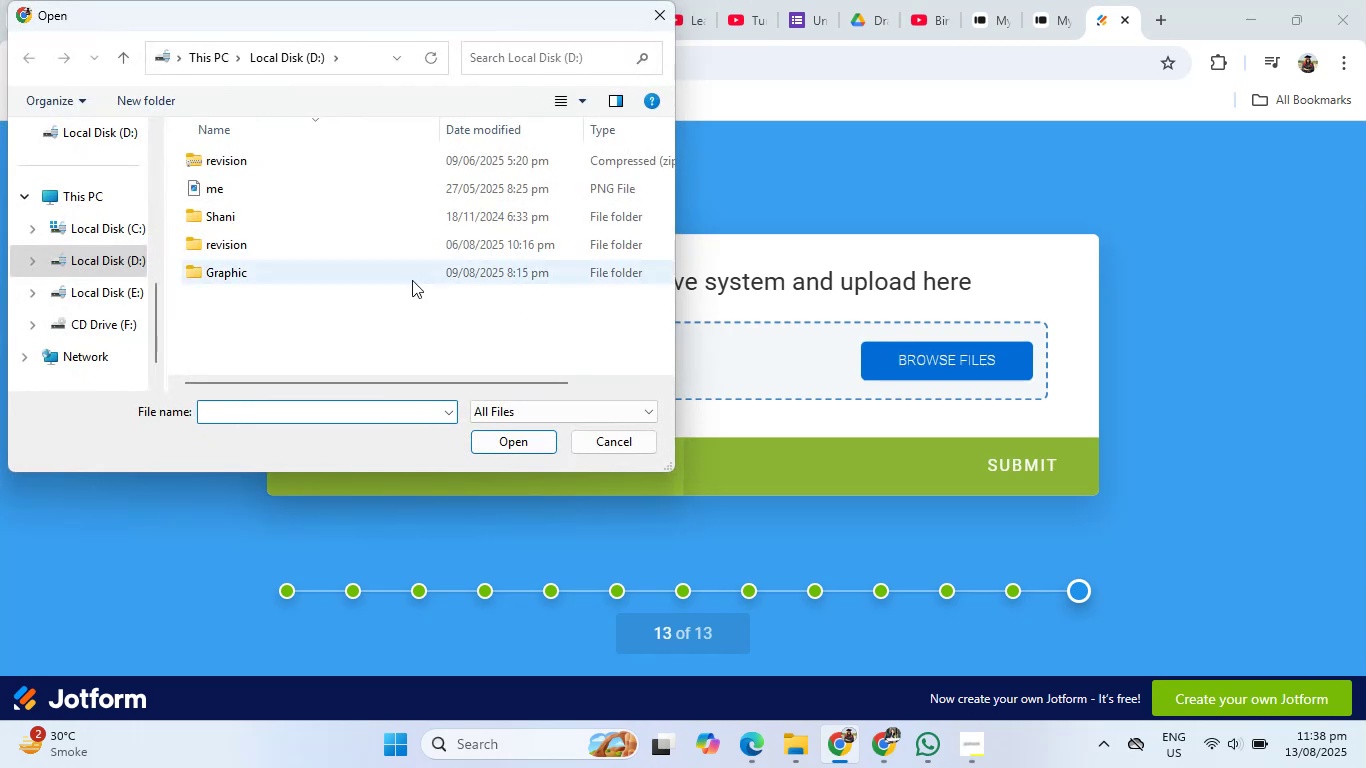 
left_click([251, 189])
 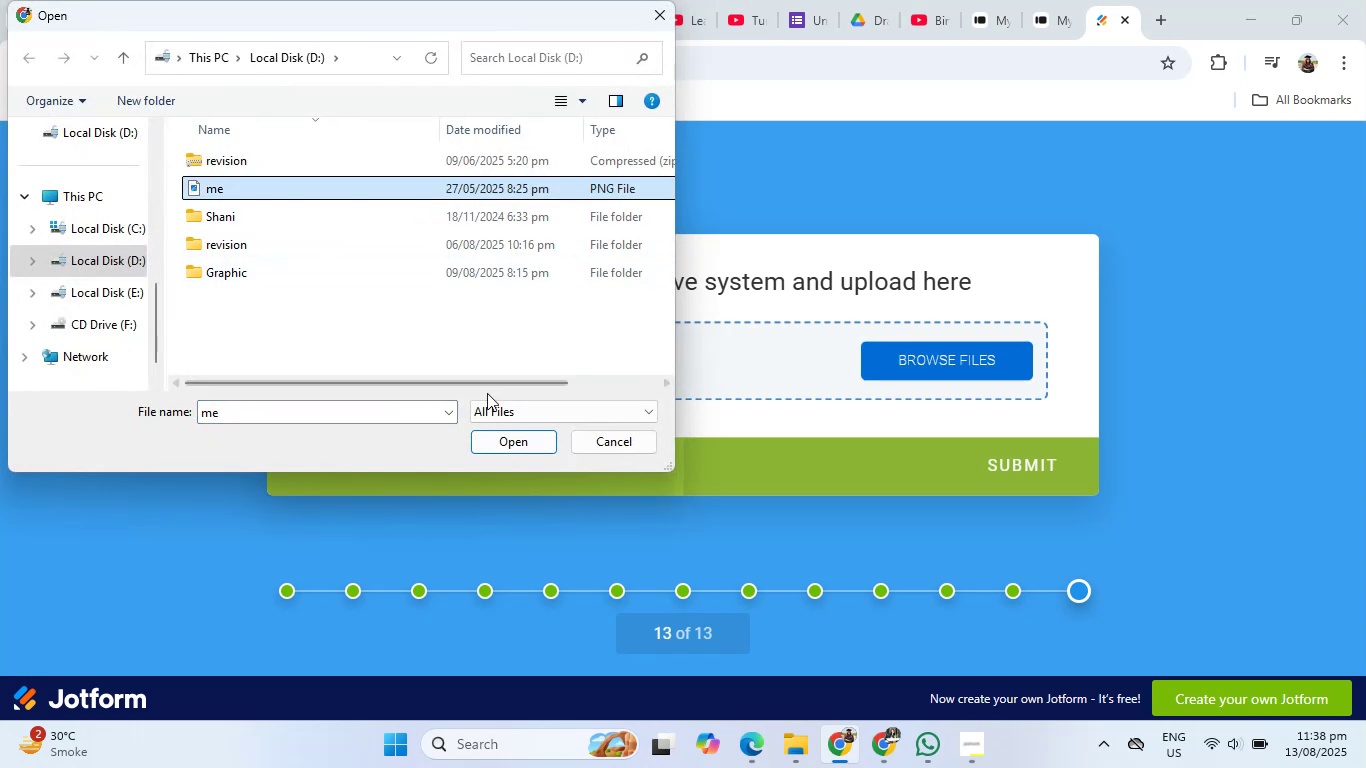 
left_click([511, 446])
 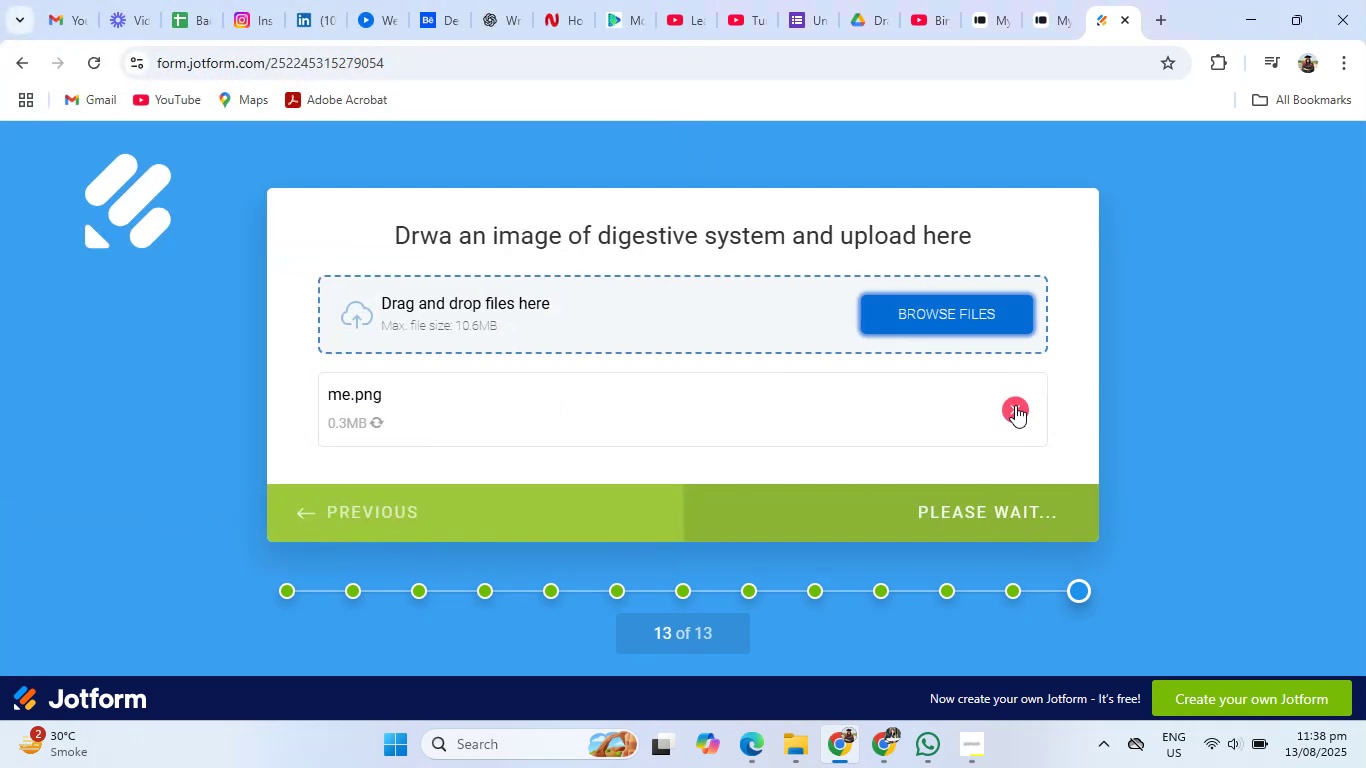 
left_click([1015, 405])
 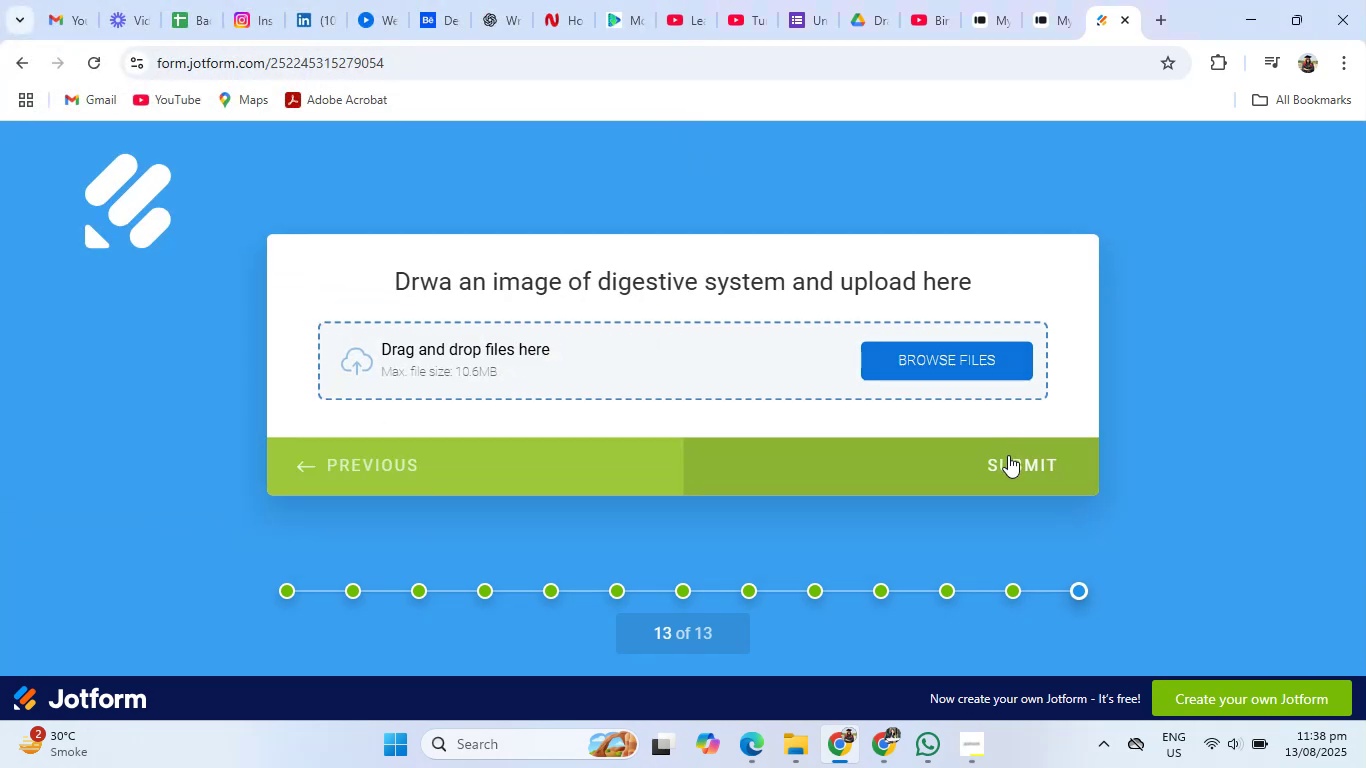 
left_click([1007, 462])
 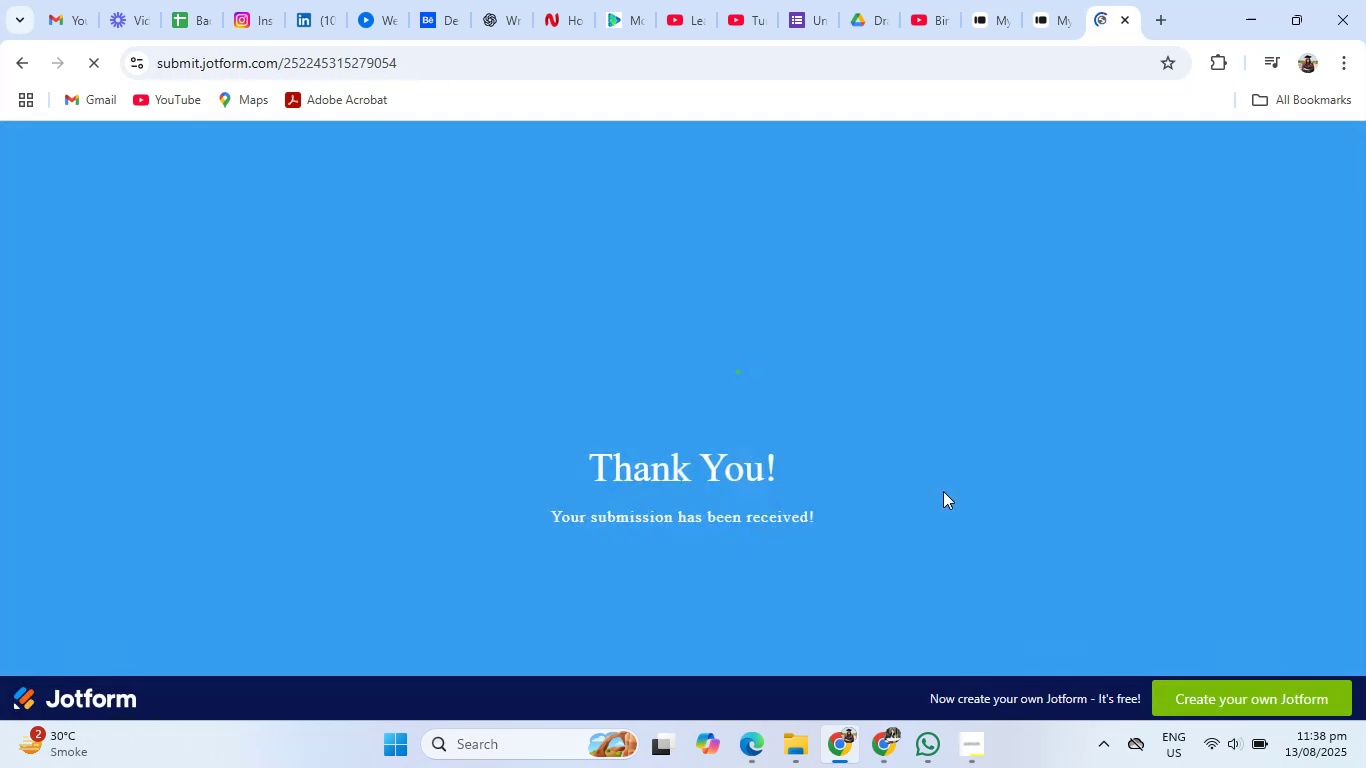 
wait(10.15)
 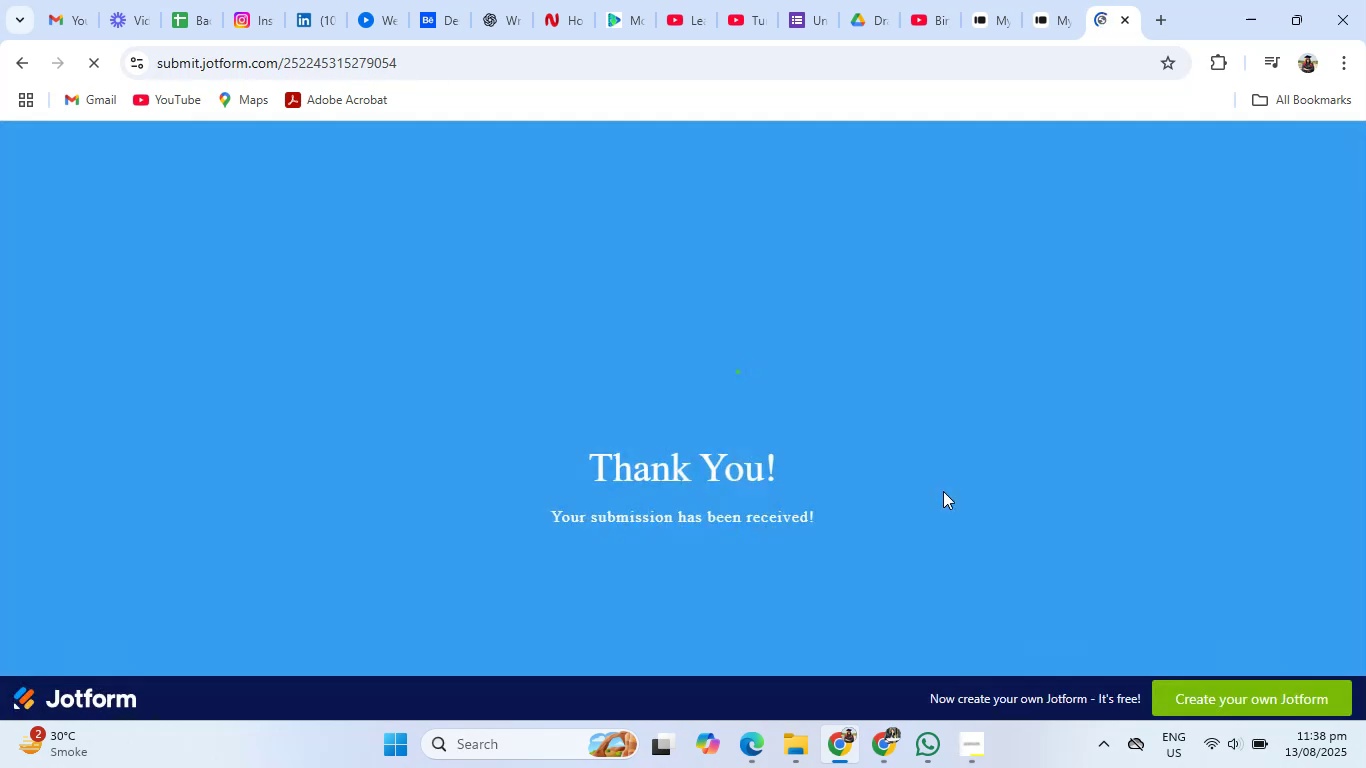 
left_click([893, 729])
 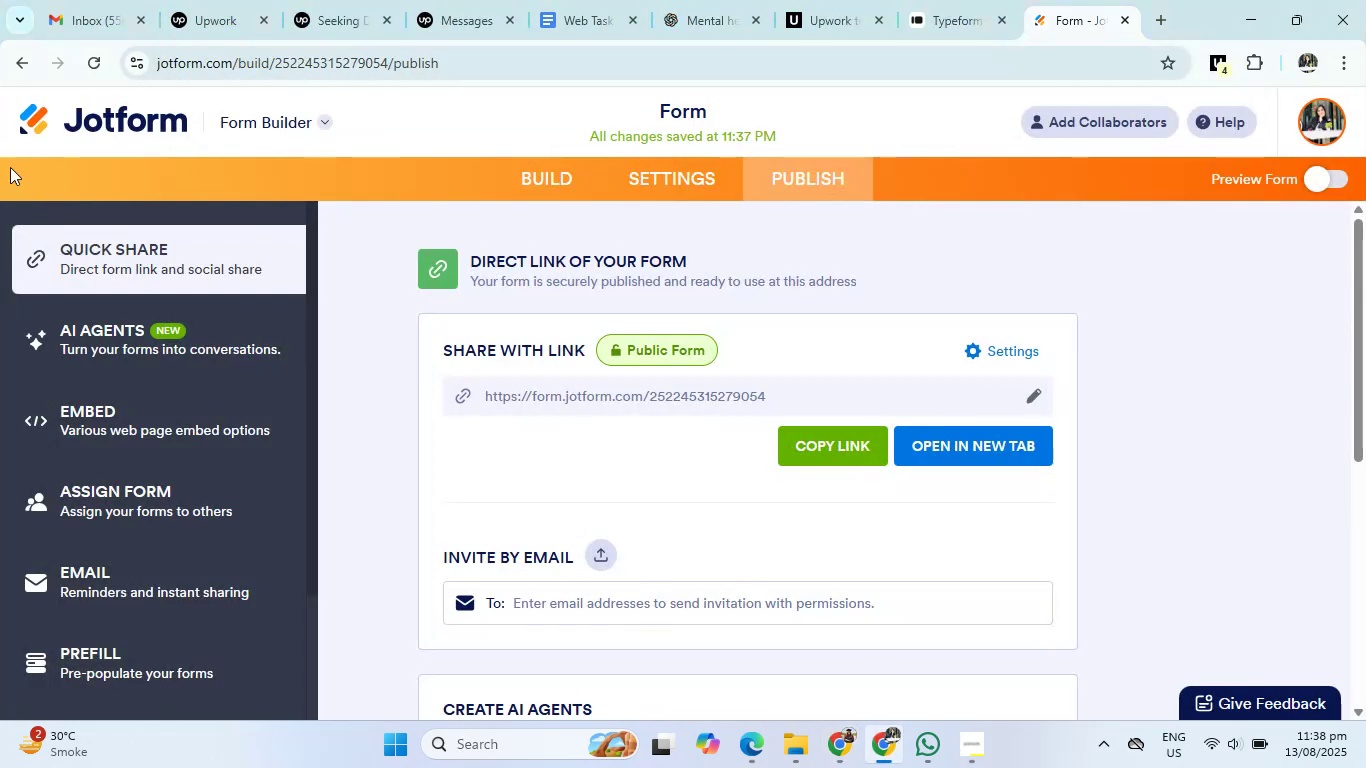 
left_click([14, 55])
 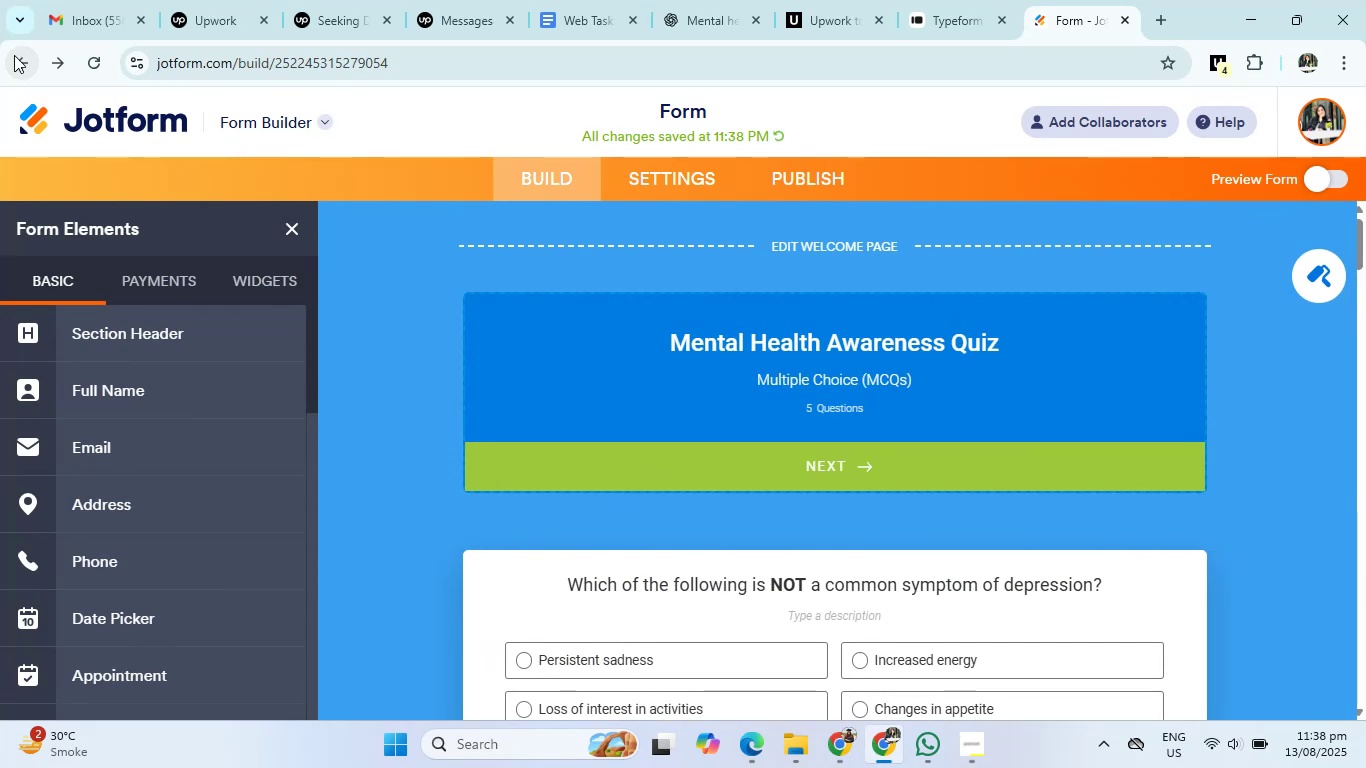 
left_click([14, 55])
 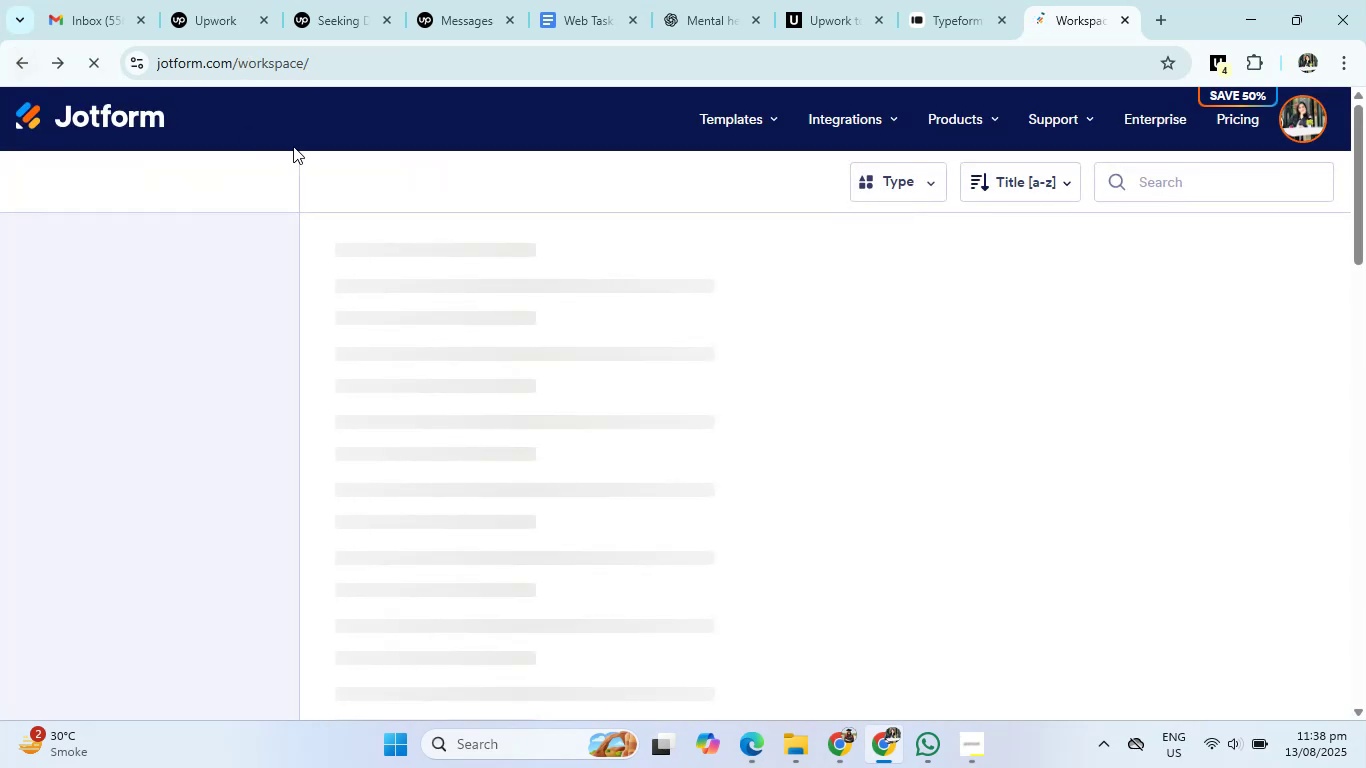 
left_click([739, 761])
 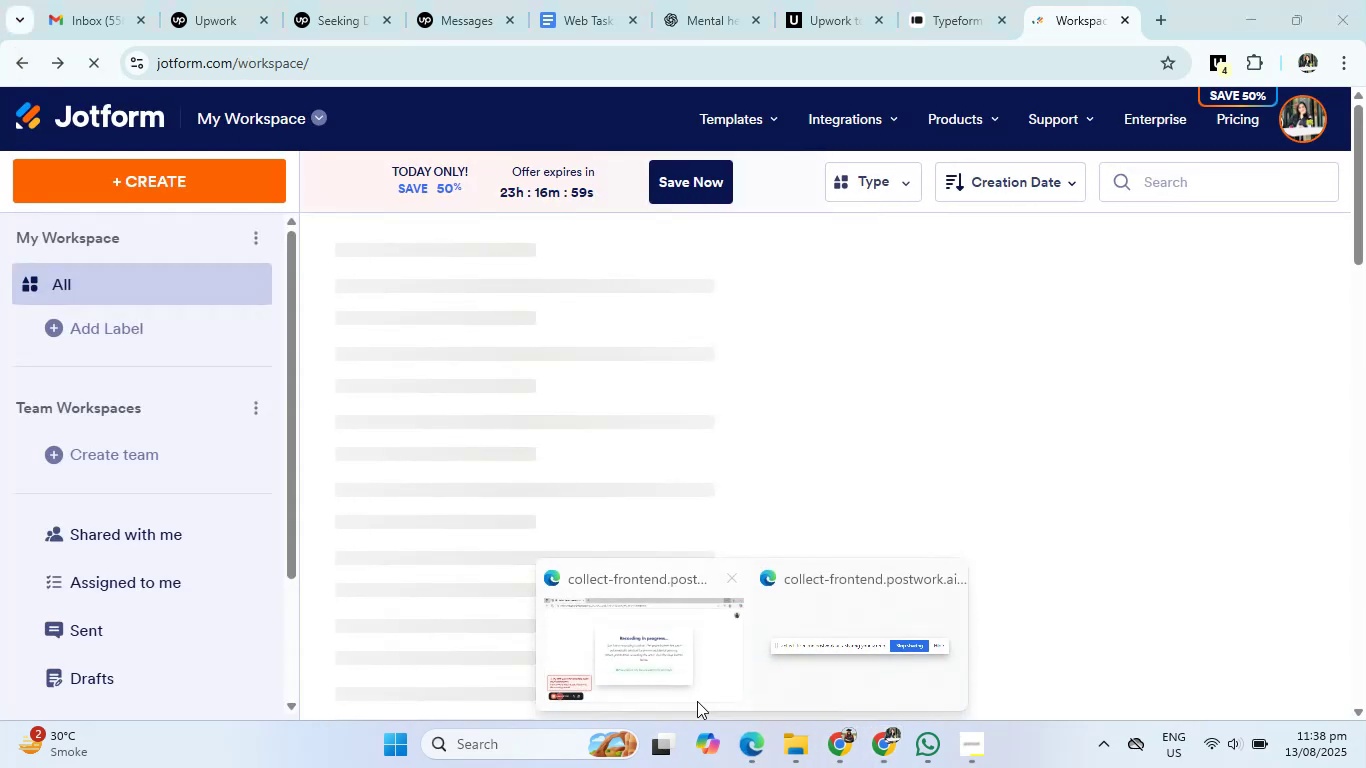 
left_click([684, 676])
 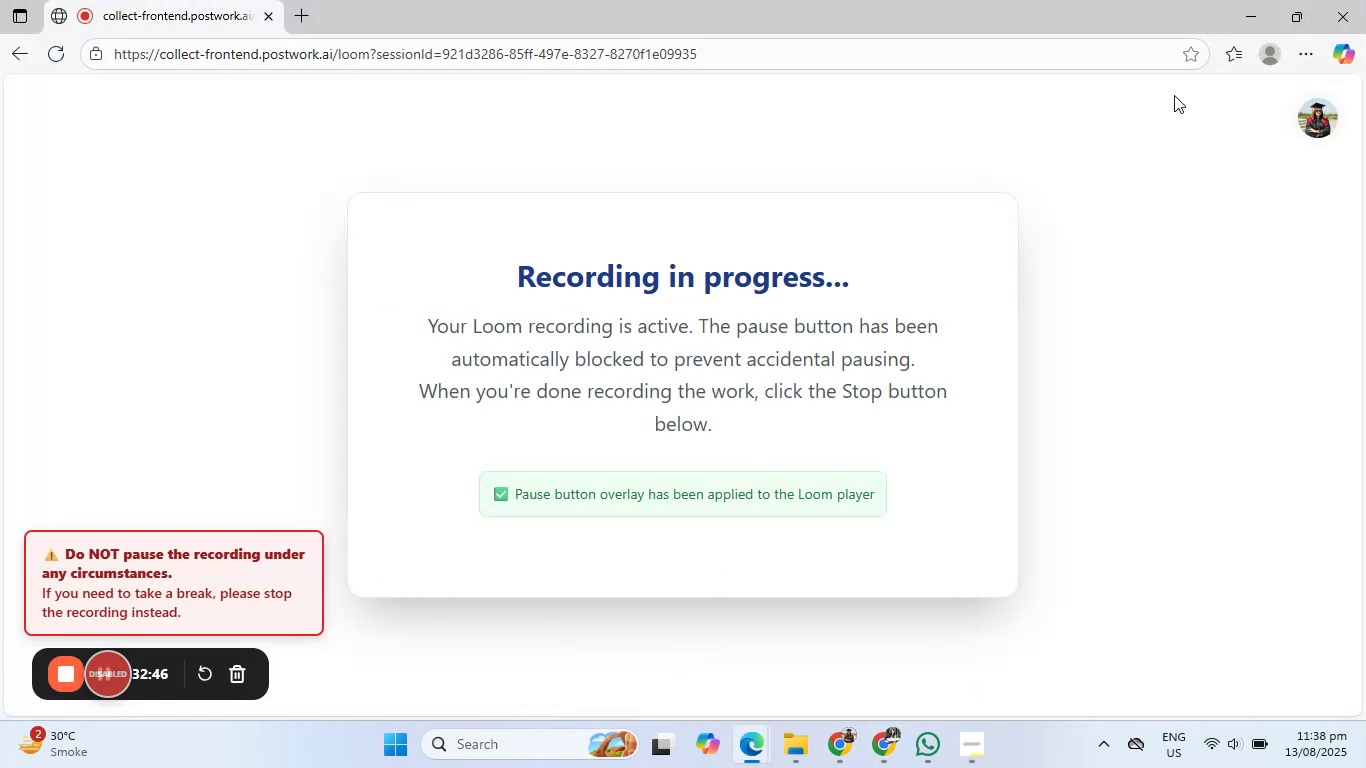 
left_click([1252, 15])
 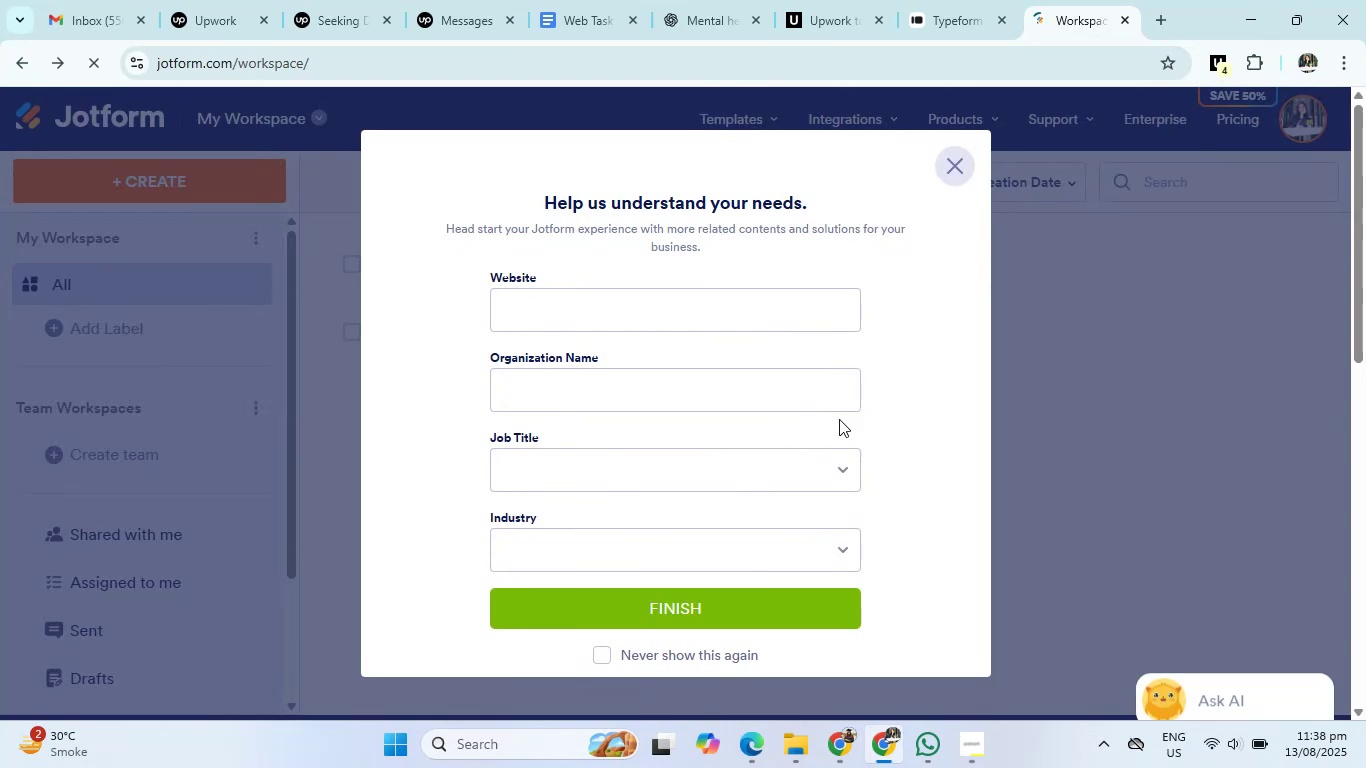 
left_click([951, 169])
 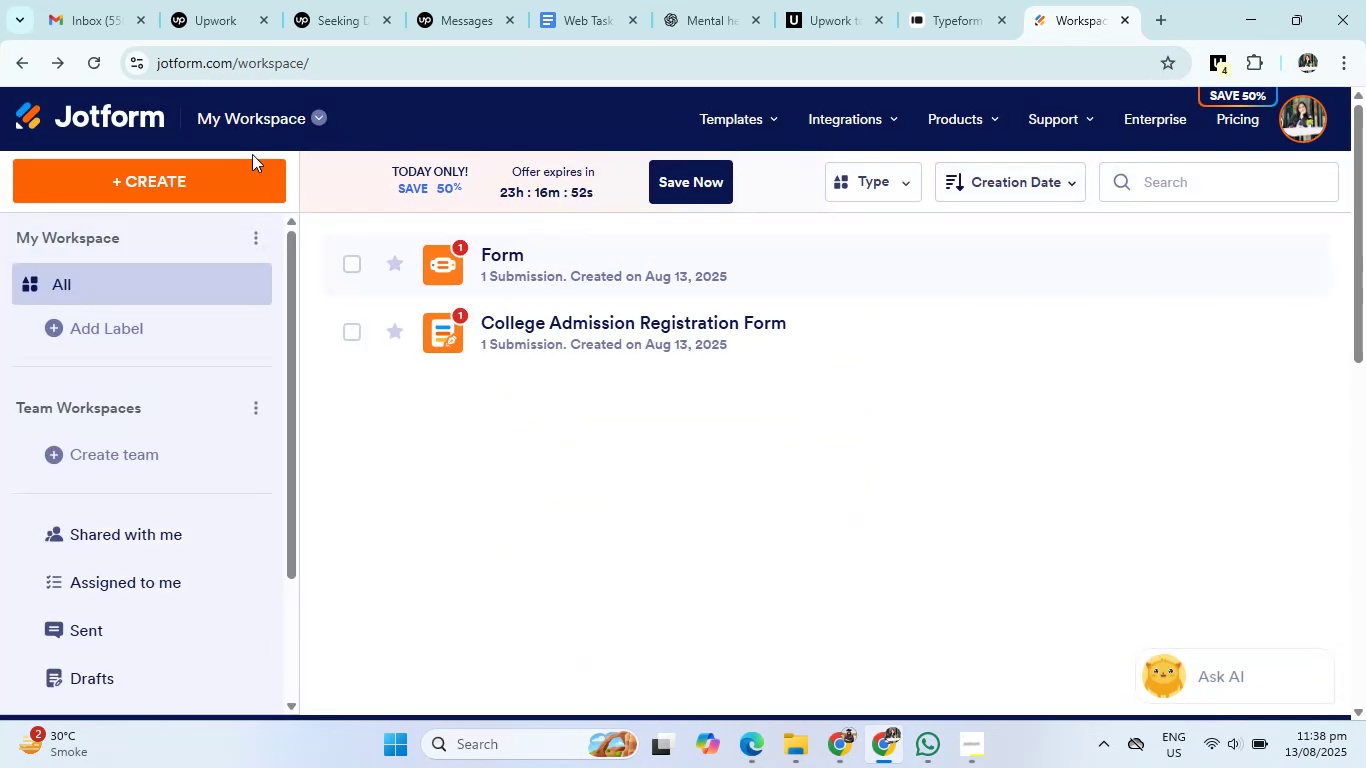 
left_click([135, 170])
 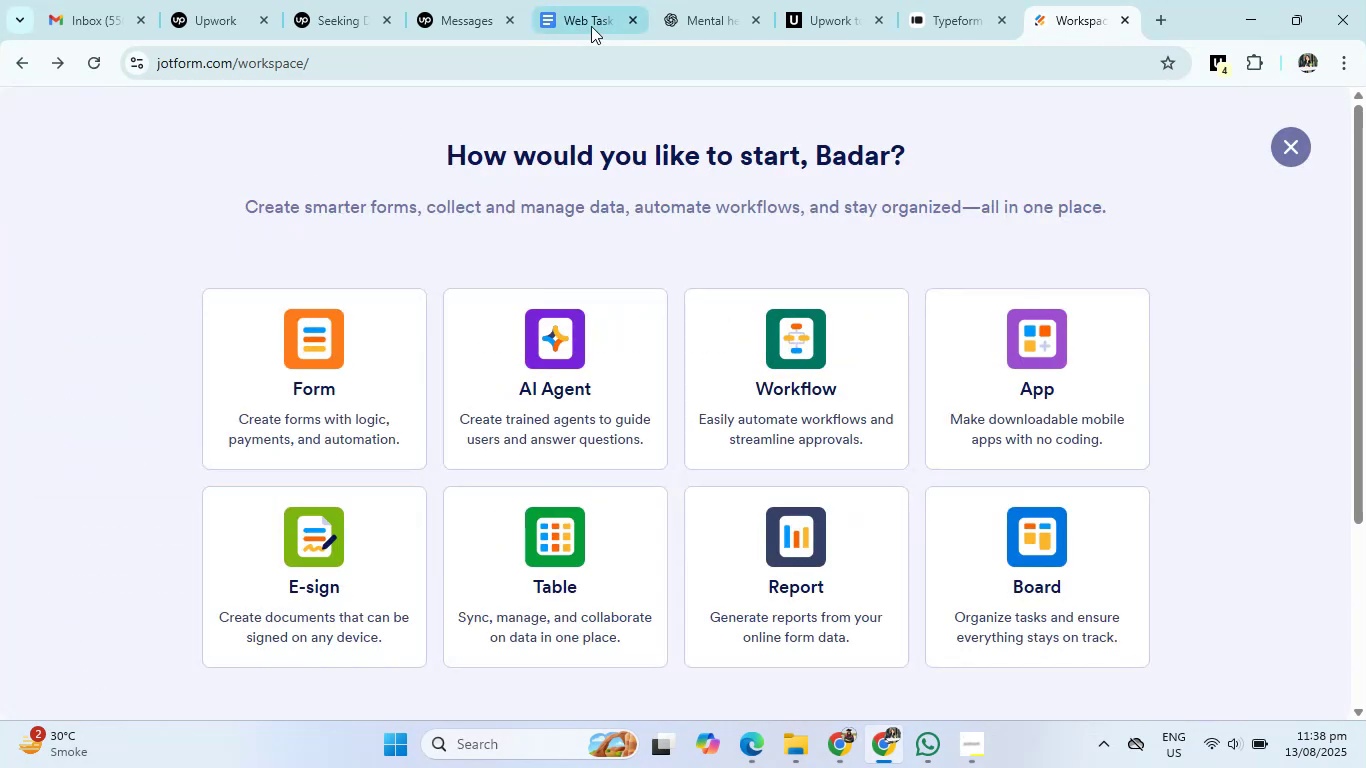 
left_click([536, 0])
 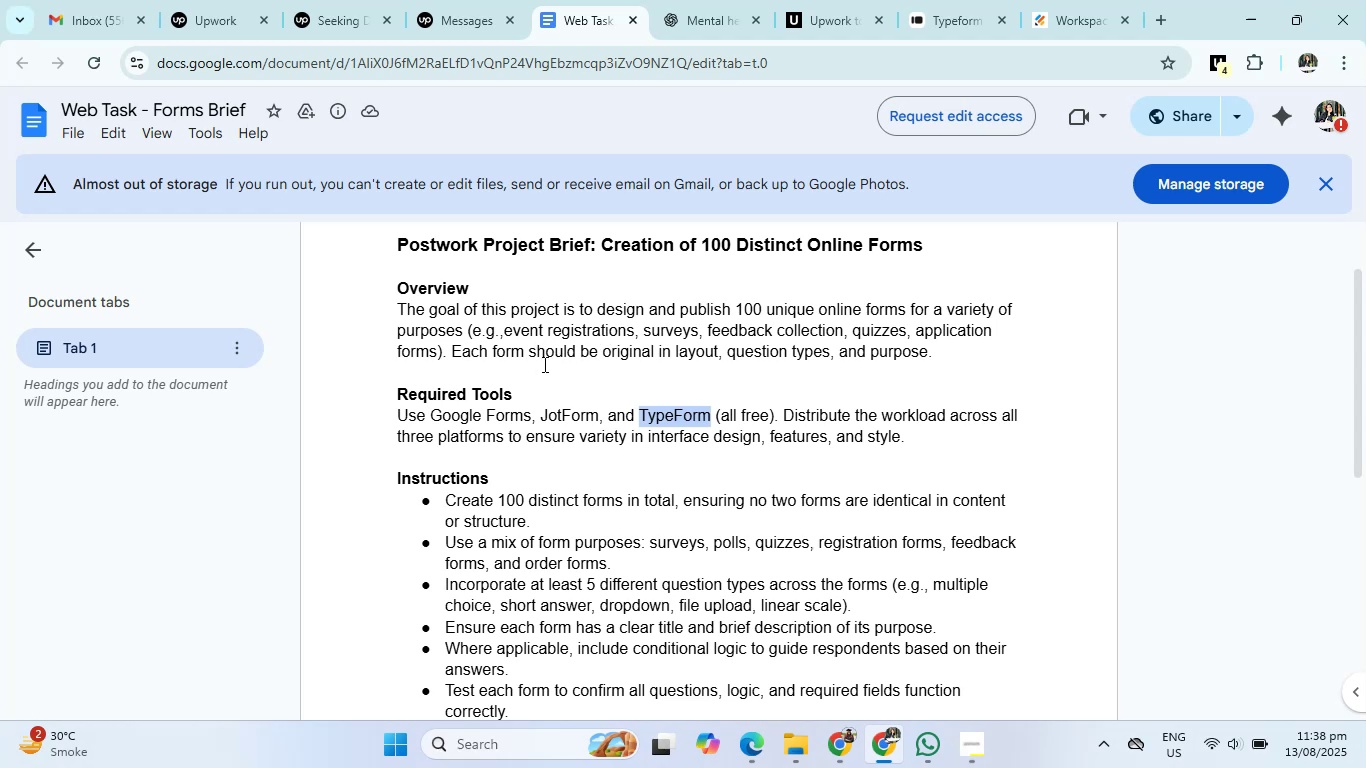 
wait(7.28)
 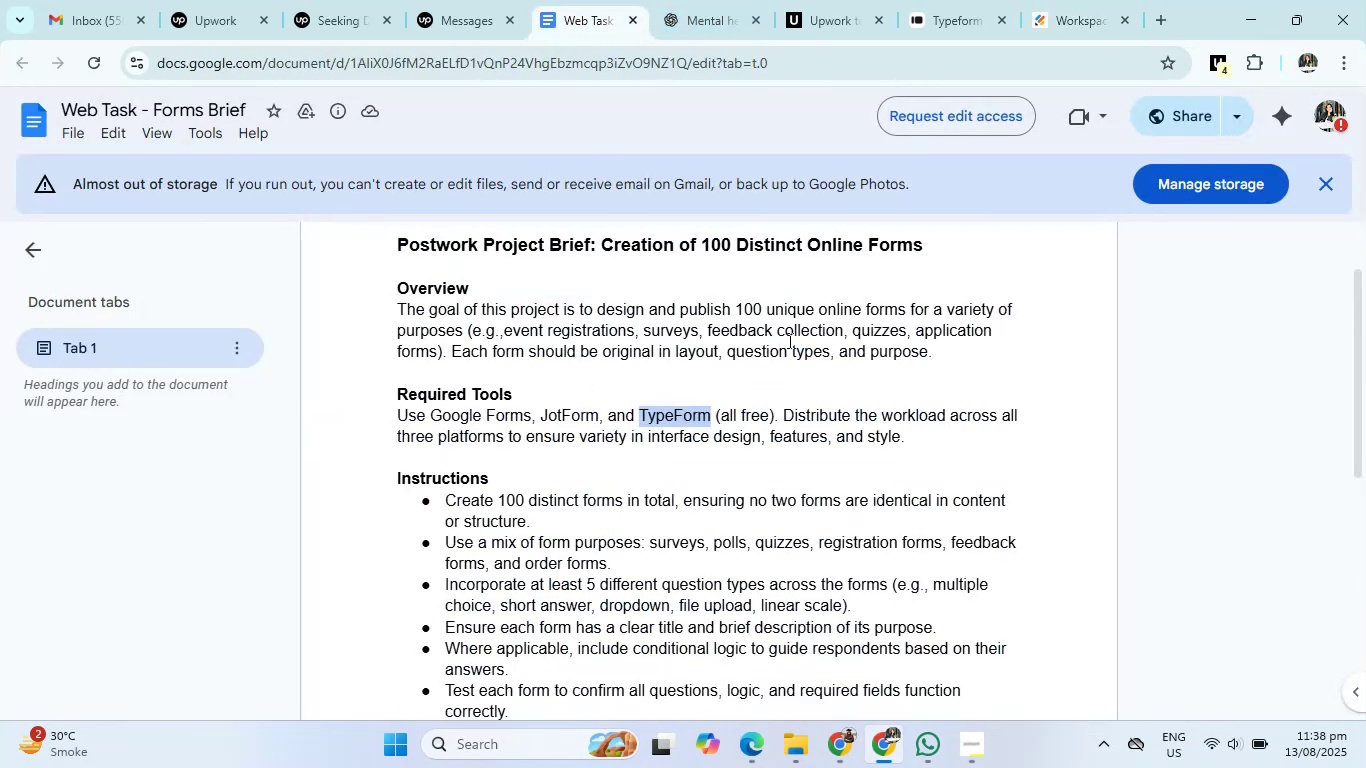 
left_click([683, 7])
 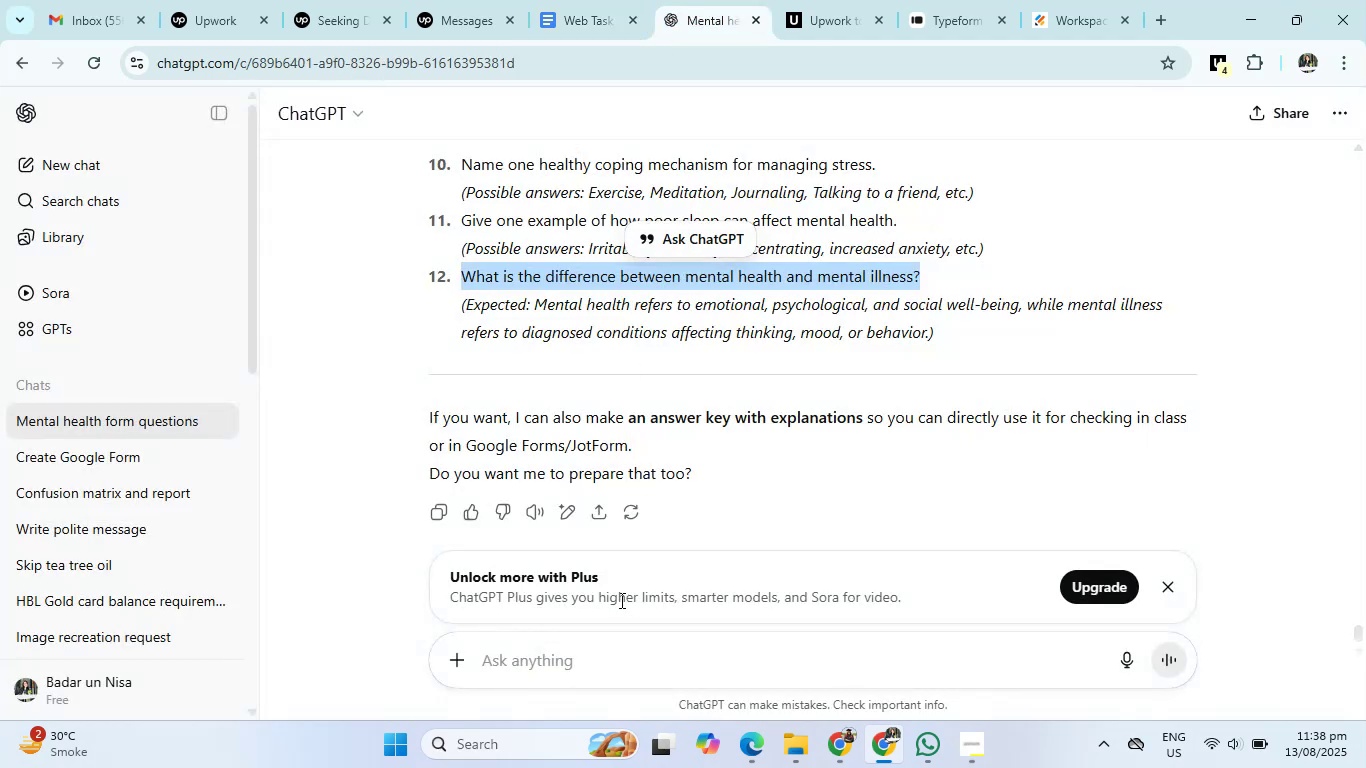 
left_click([627, 657])
 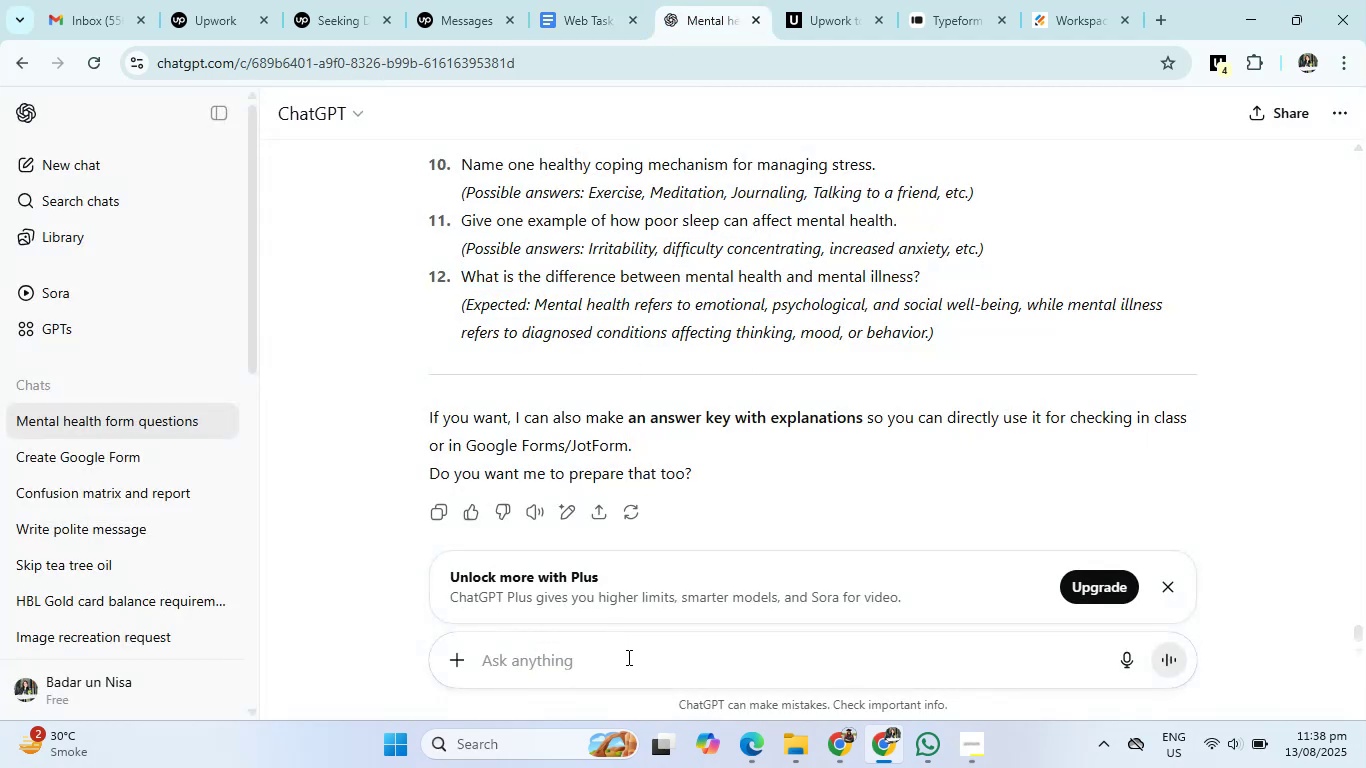 
type(event registration form questions)
 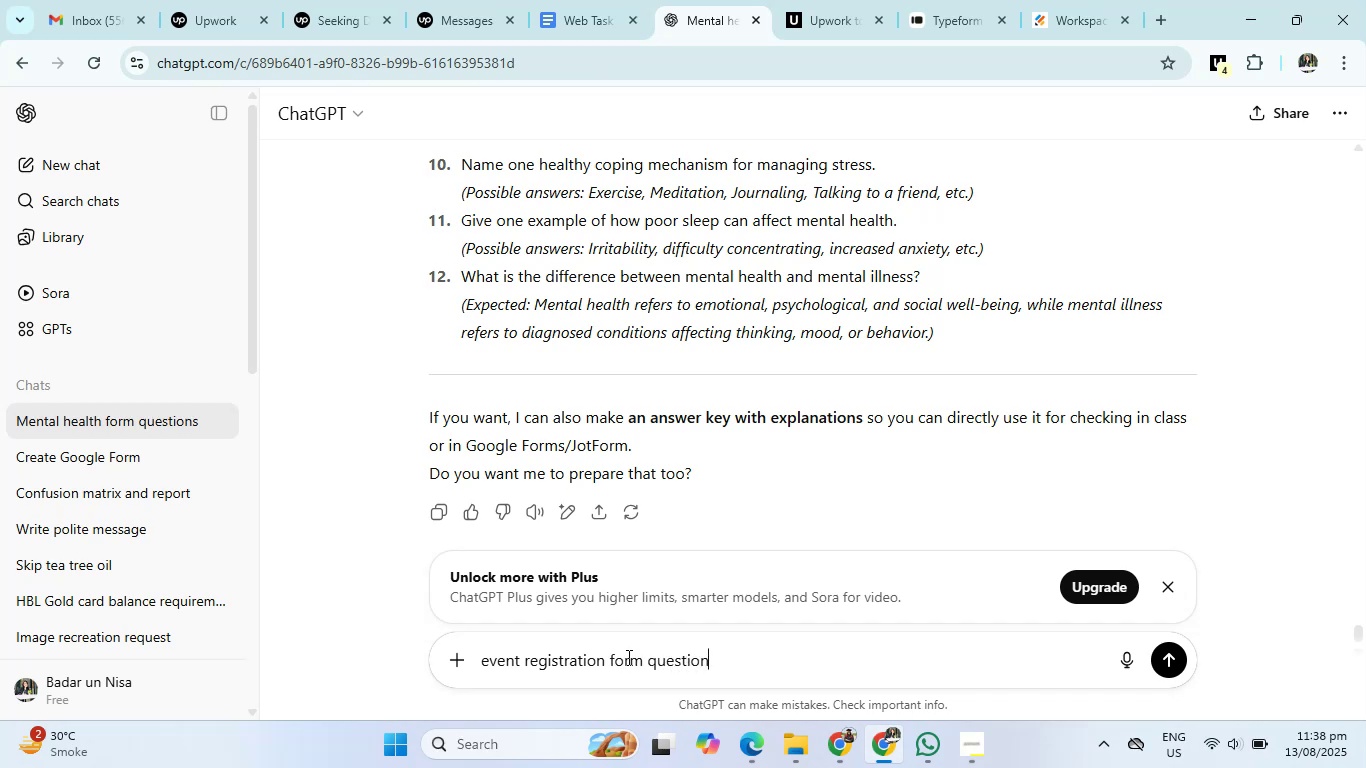 
key(Enter)
 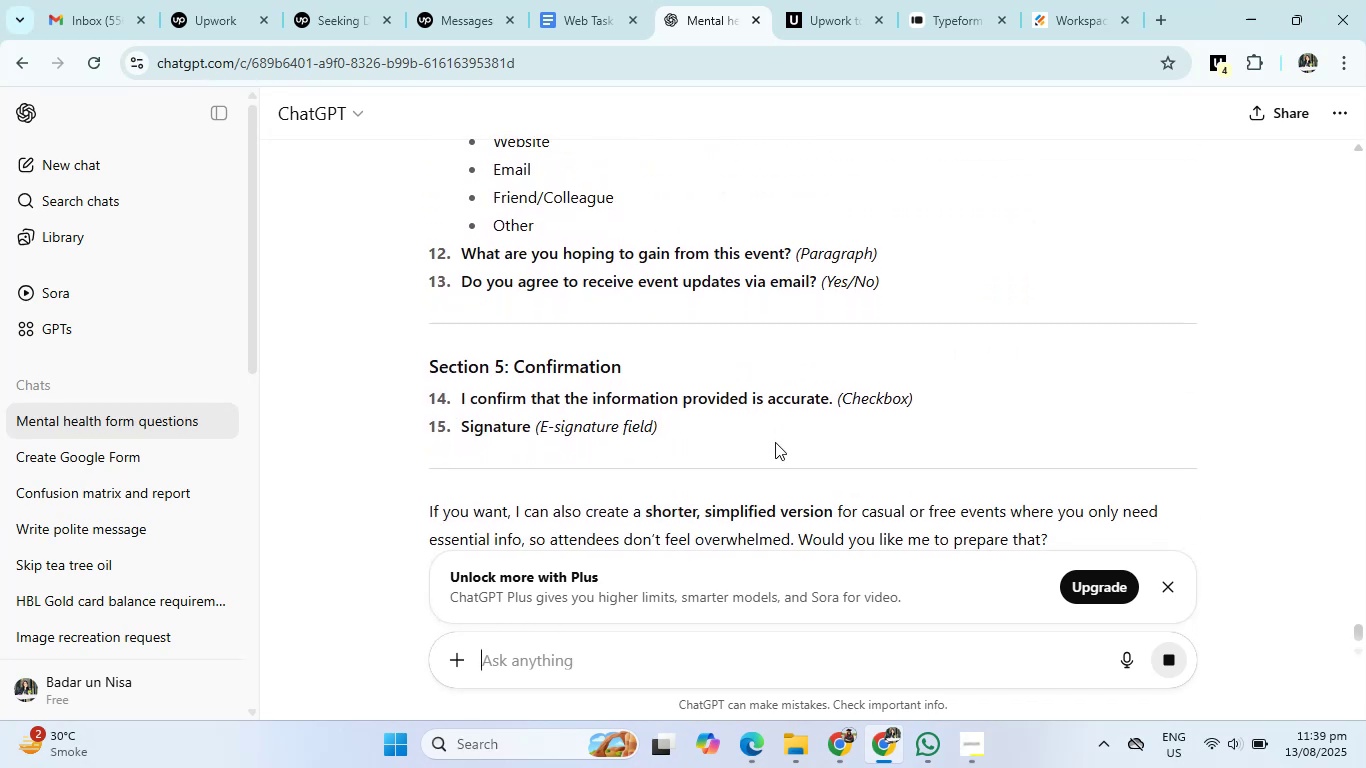 
wait(19.28)
 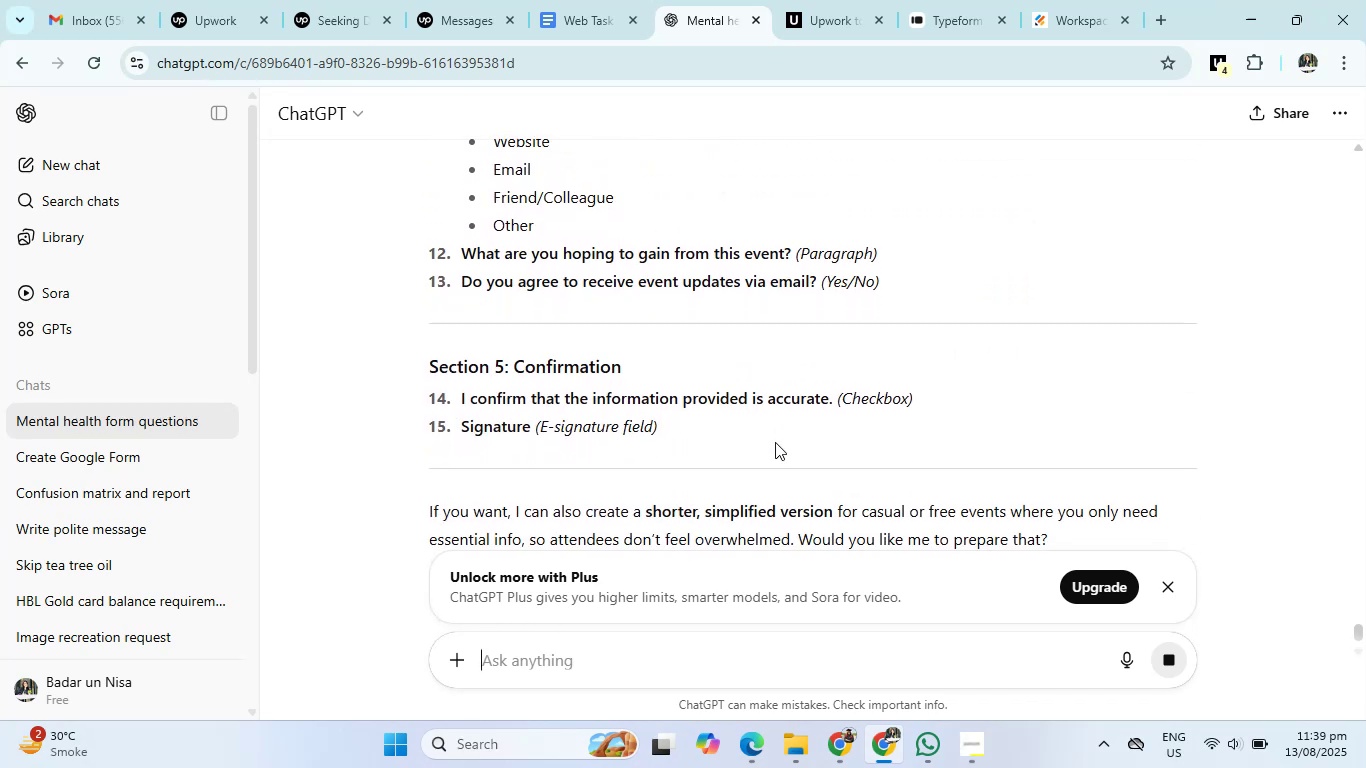 
left_click_drag(start_coordinate=[423, 226], to_coordinate=[637, 231])
 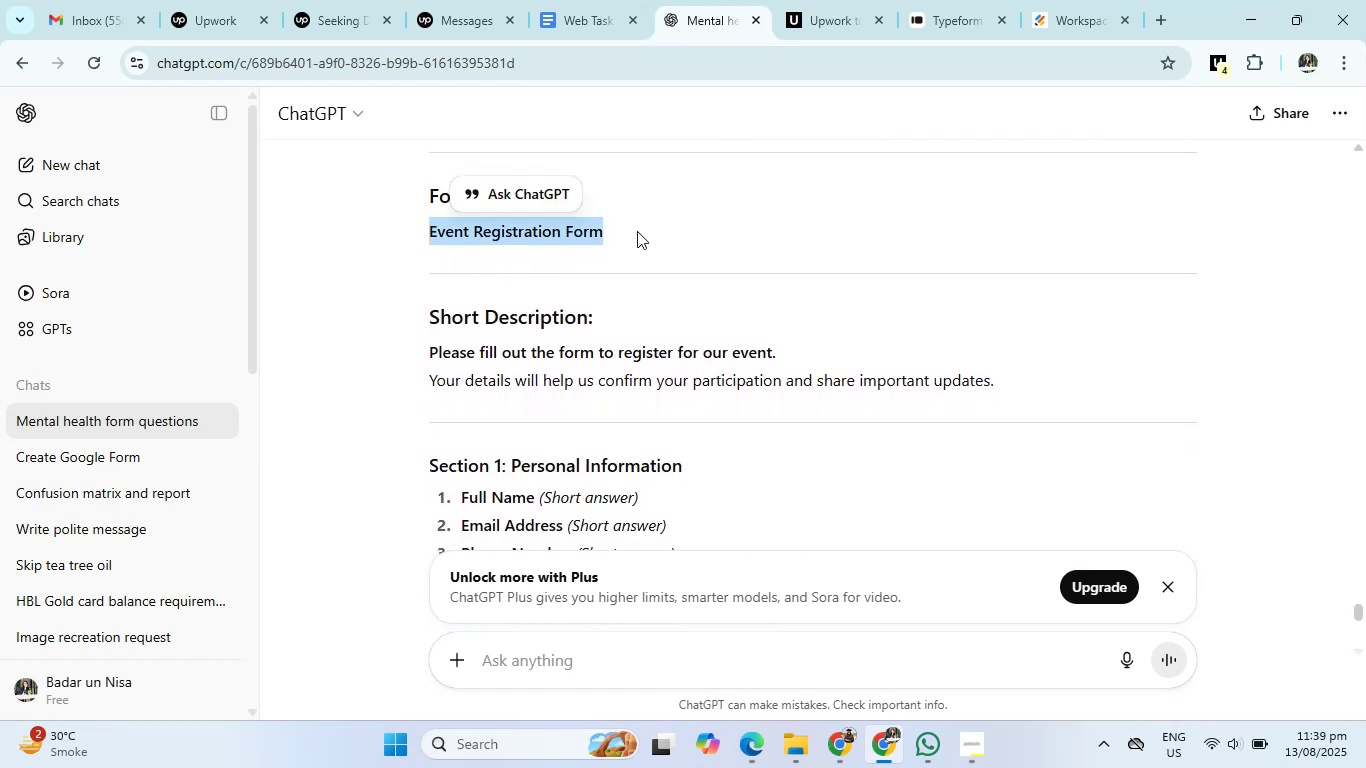 
key(Control+C)
 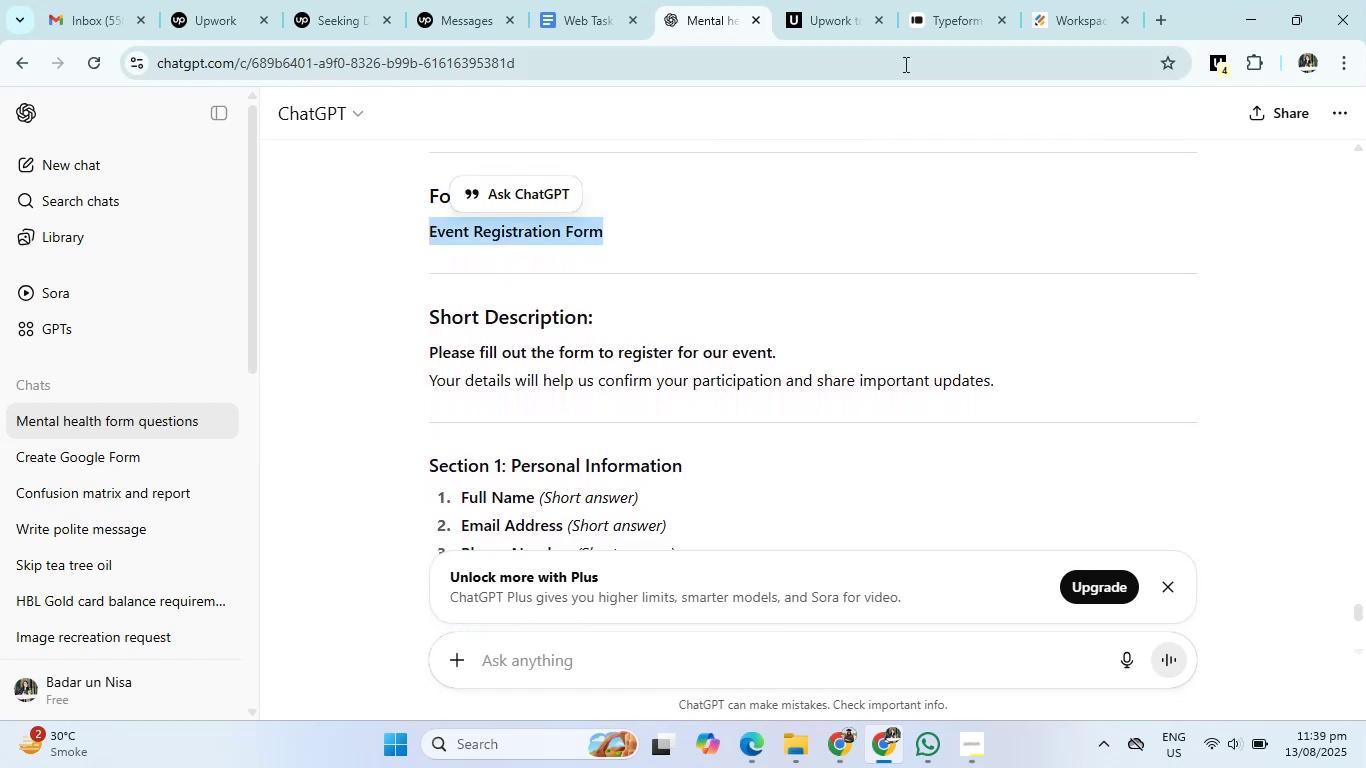 
left_click([1068, 6])
 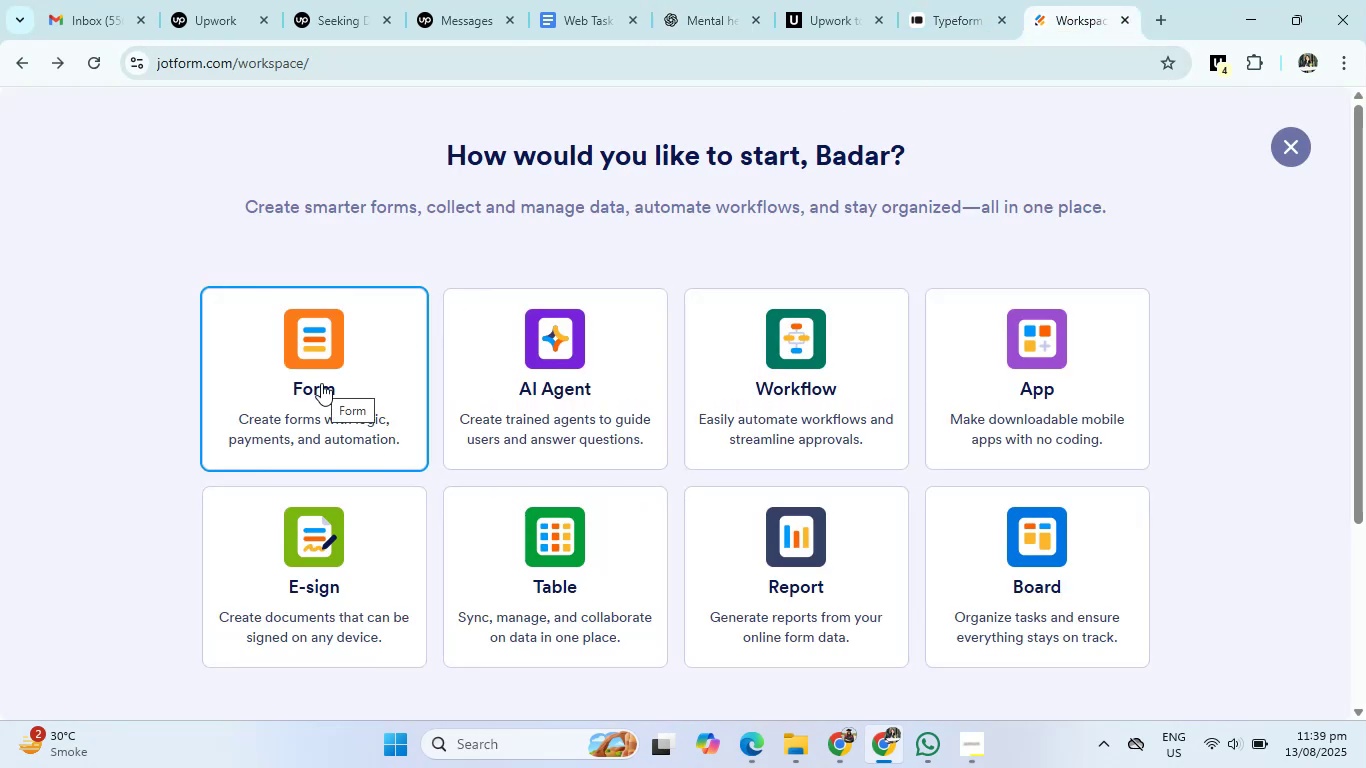 
wait(5.93)
 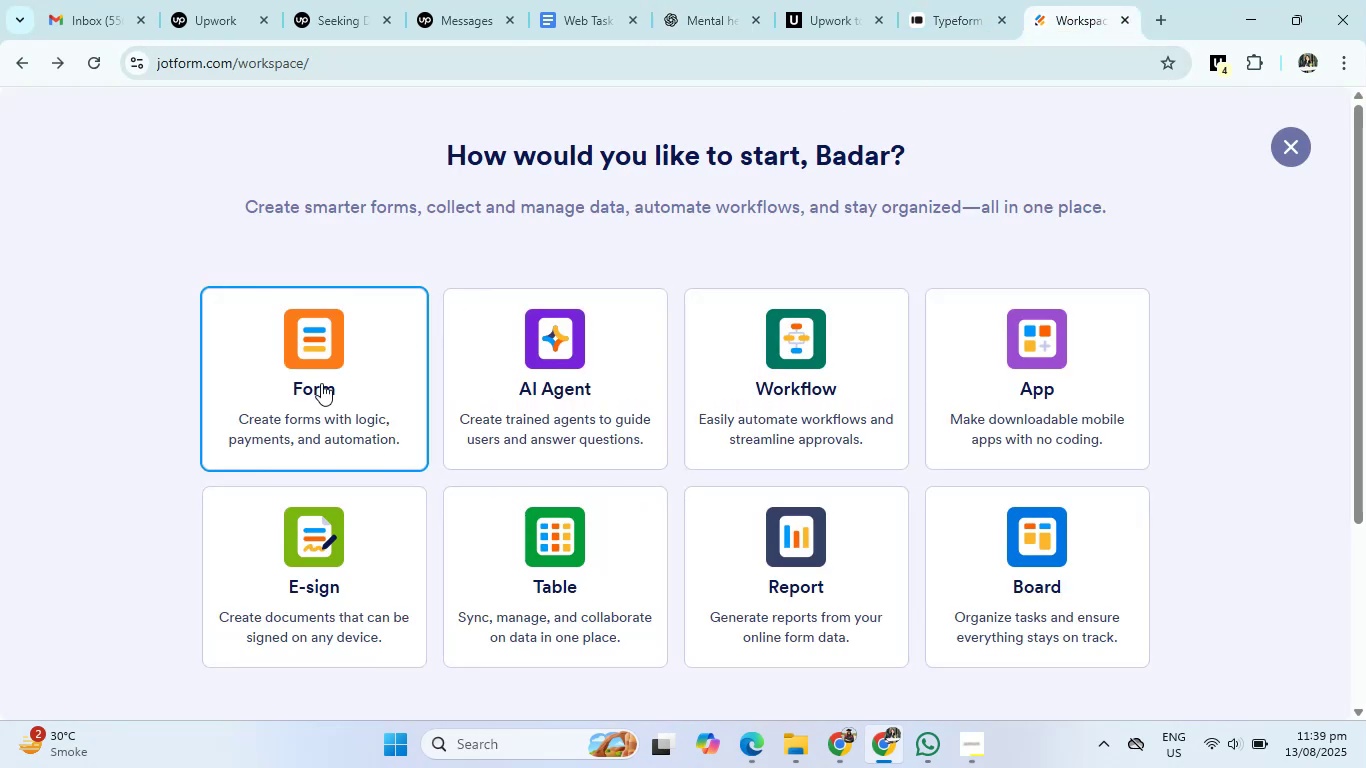 
left_click([324, 384])
 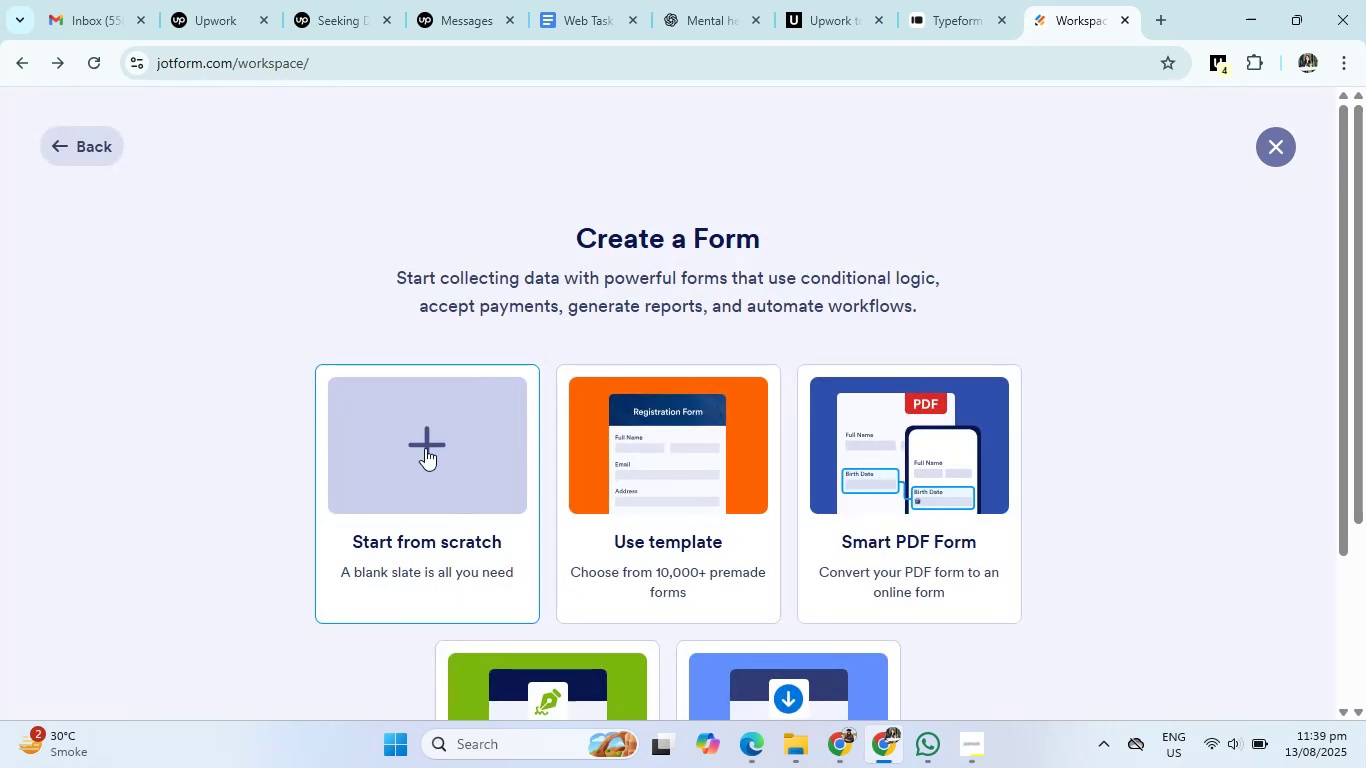 
scroll: coordinate [983, 601], scroll_direction: down, amount: 2.0
 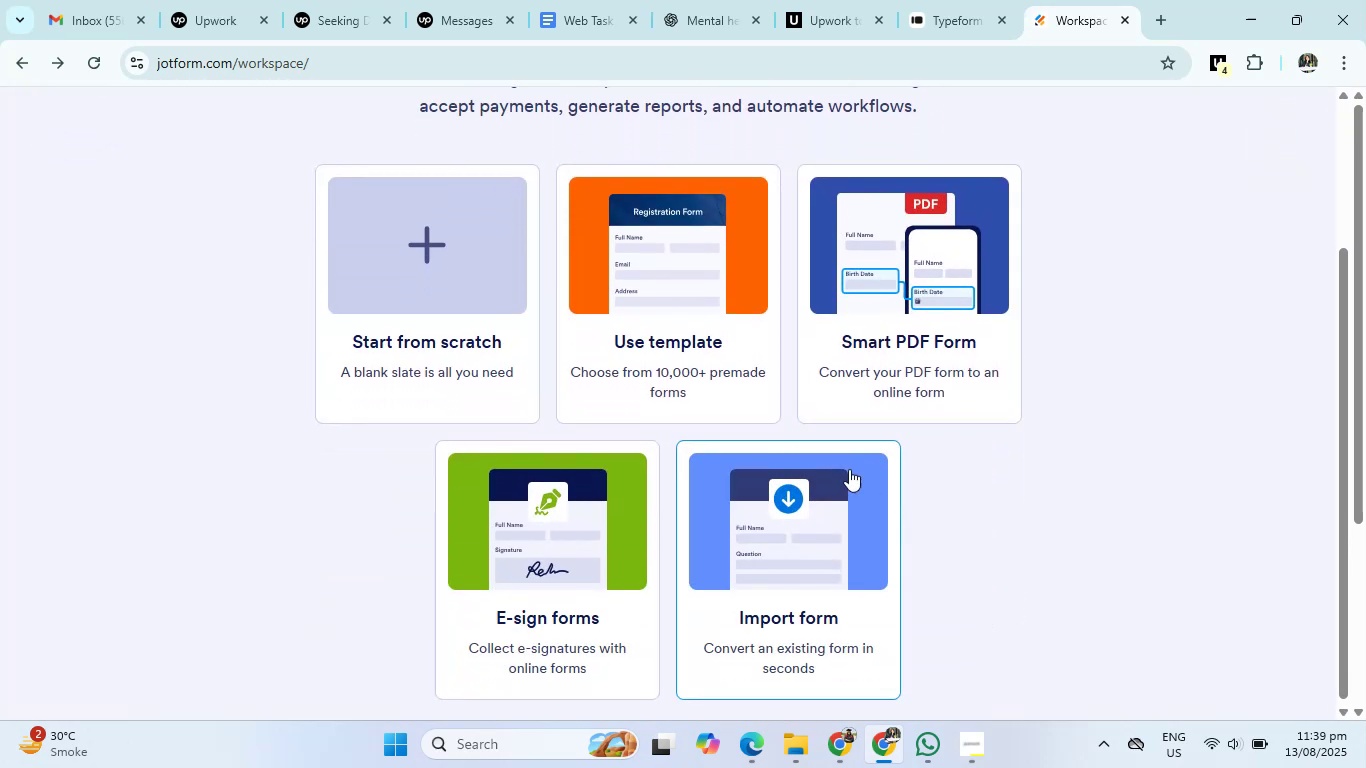 
left_click([683, 292])
 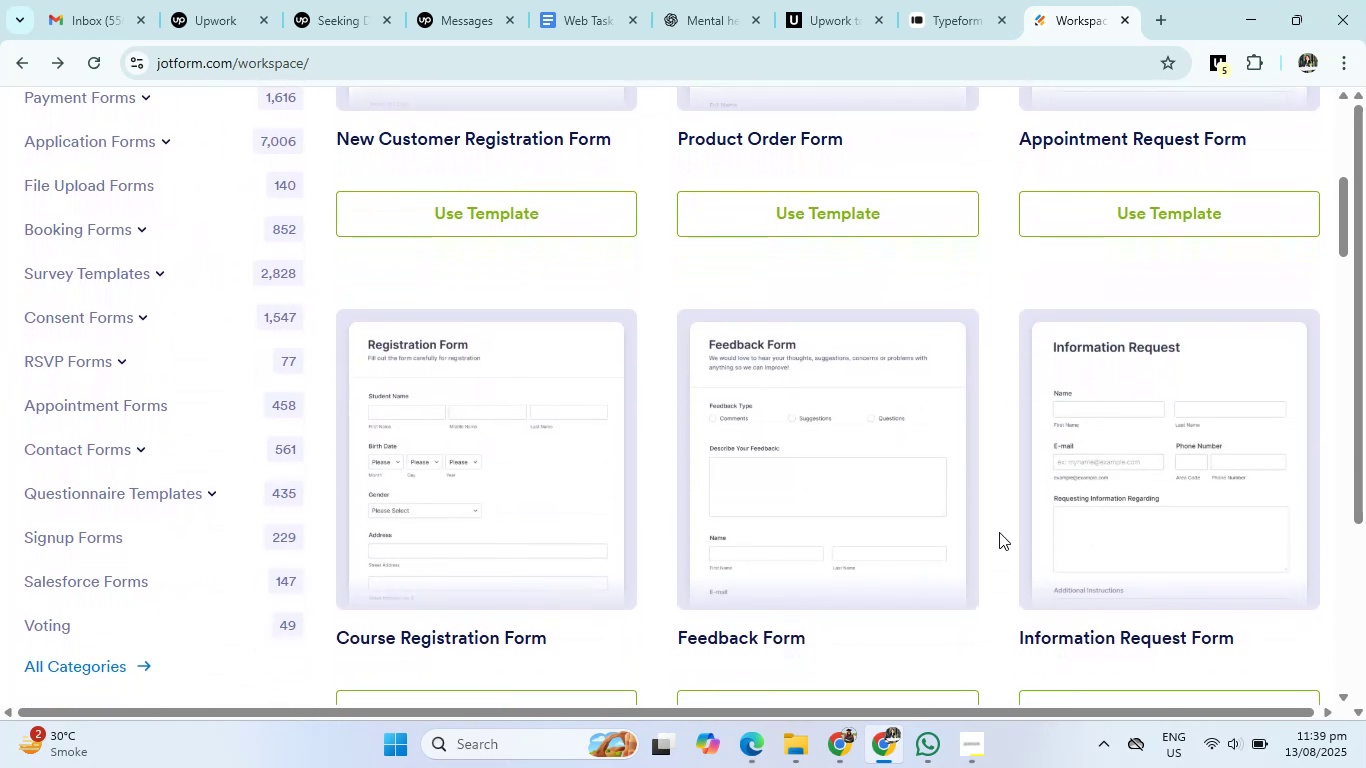 
wait(15.97)
 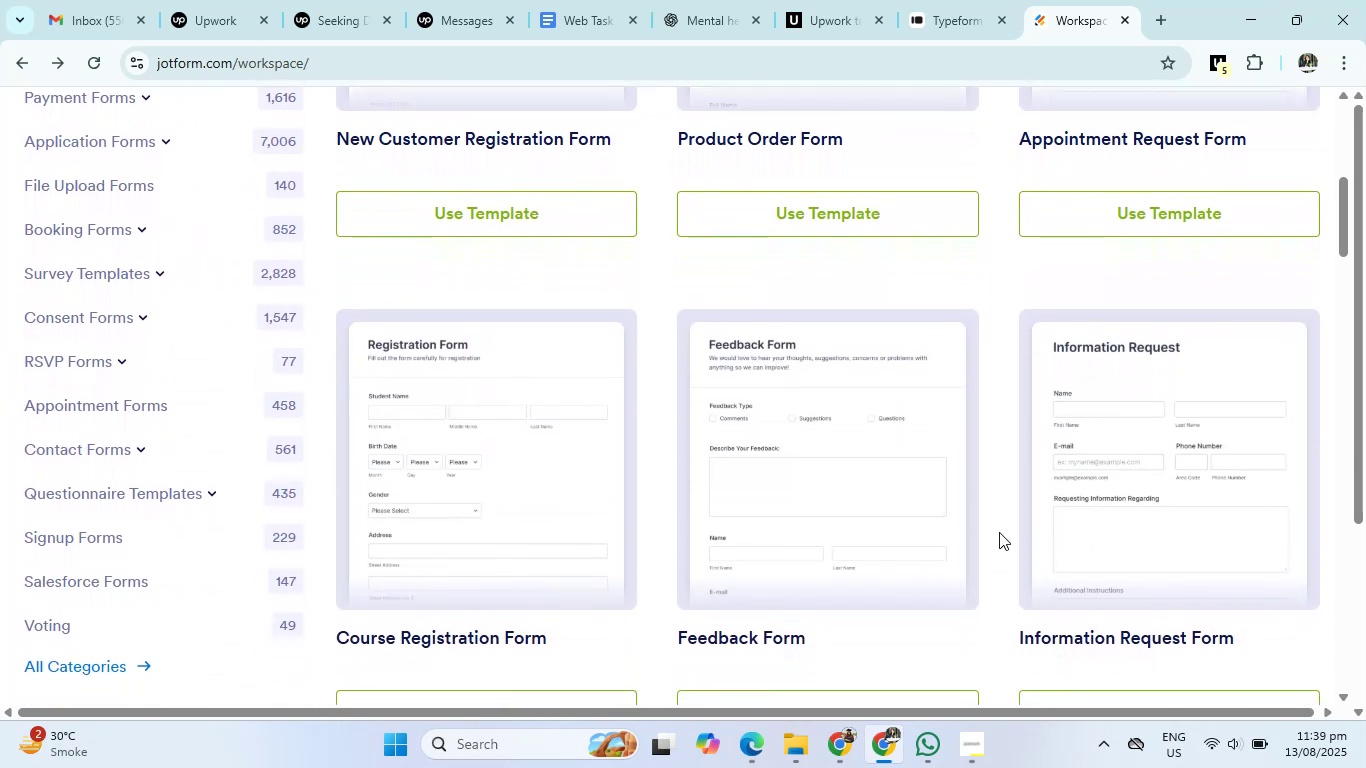 
left_click([545, 439])
 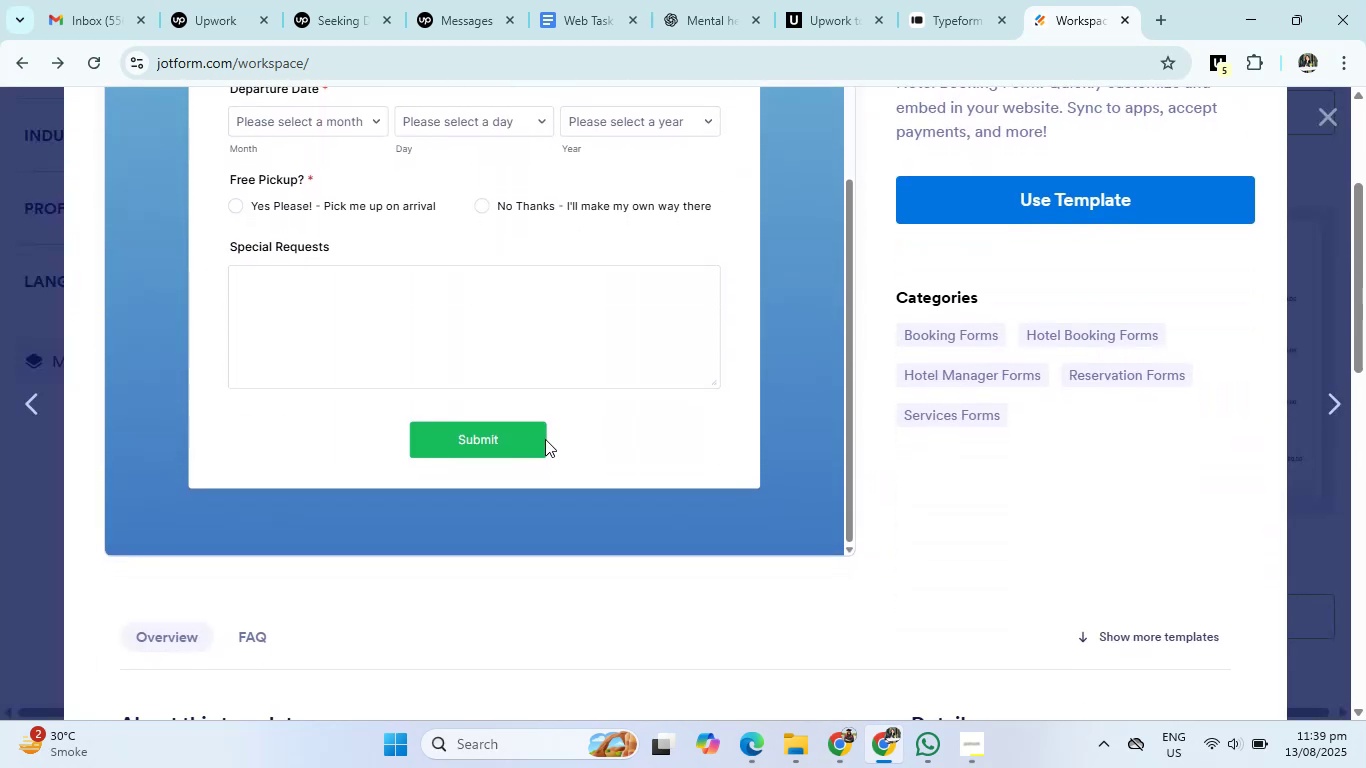 
wait(6.76)
 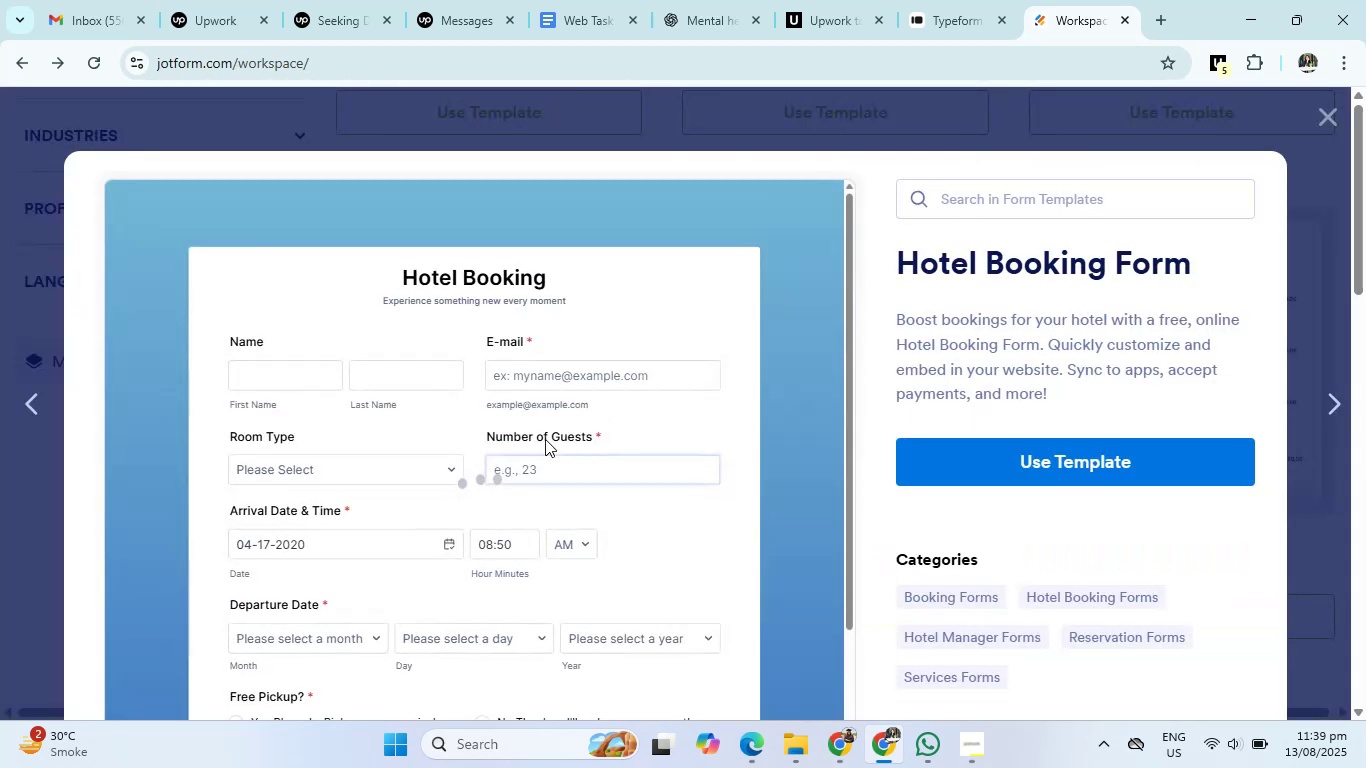 
left_click([1085, 153])
 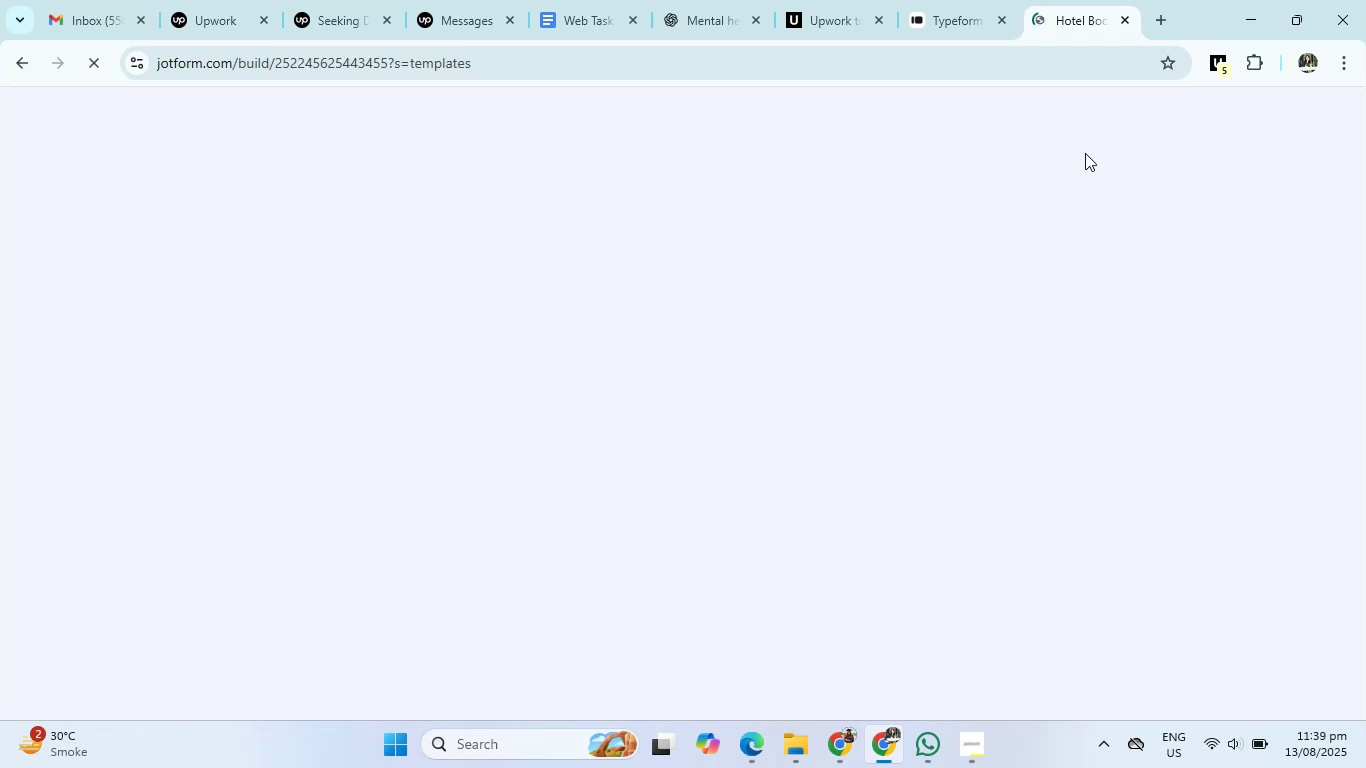 
wait(10.0)
 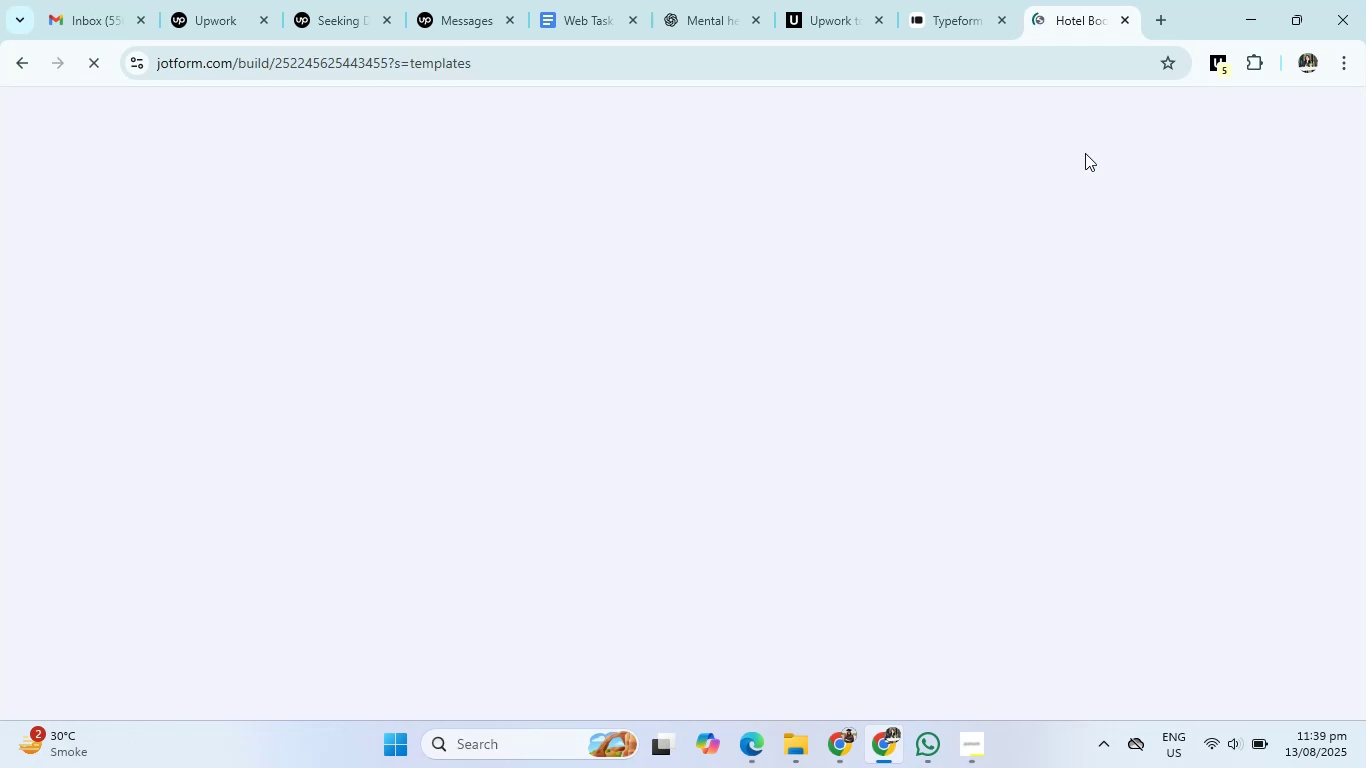 
left_click([790, 399])
 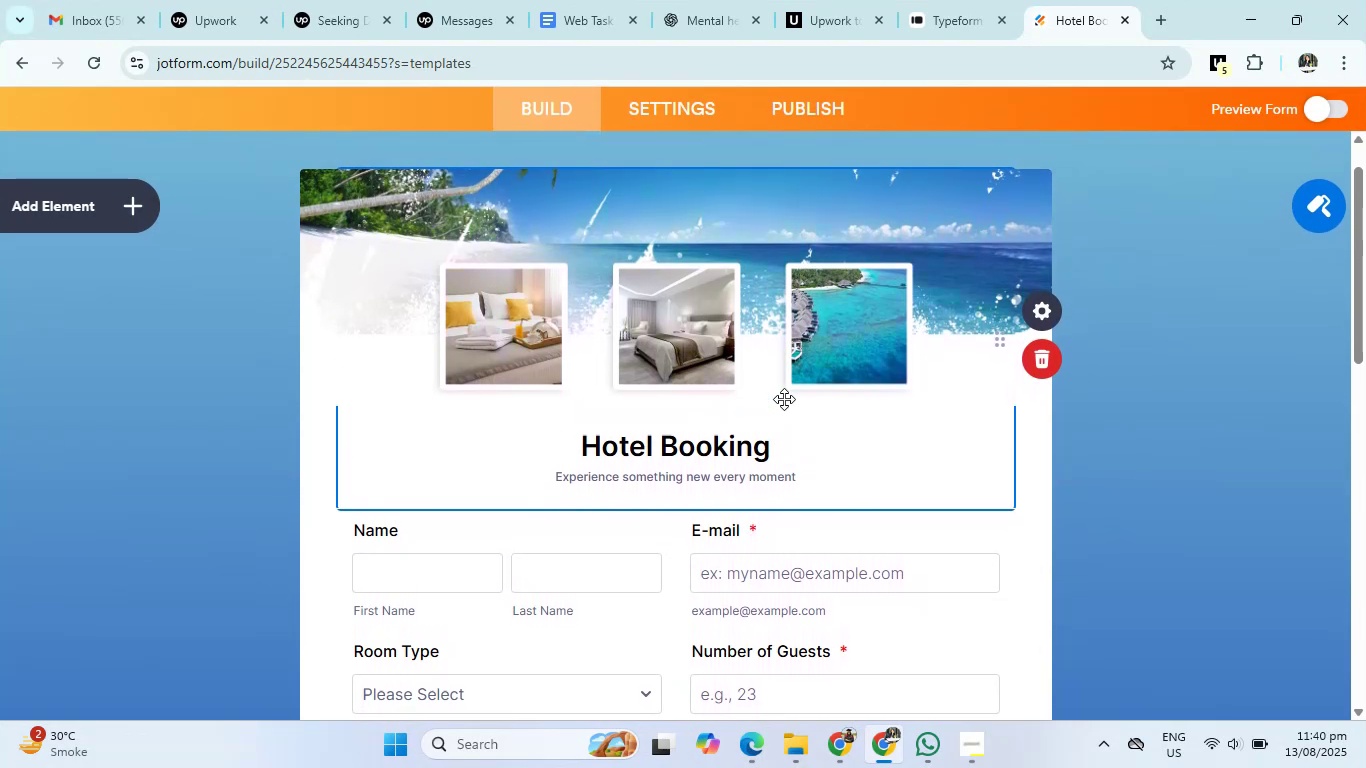 
right_click([784, 399])
 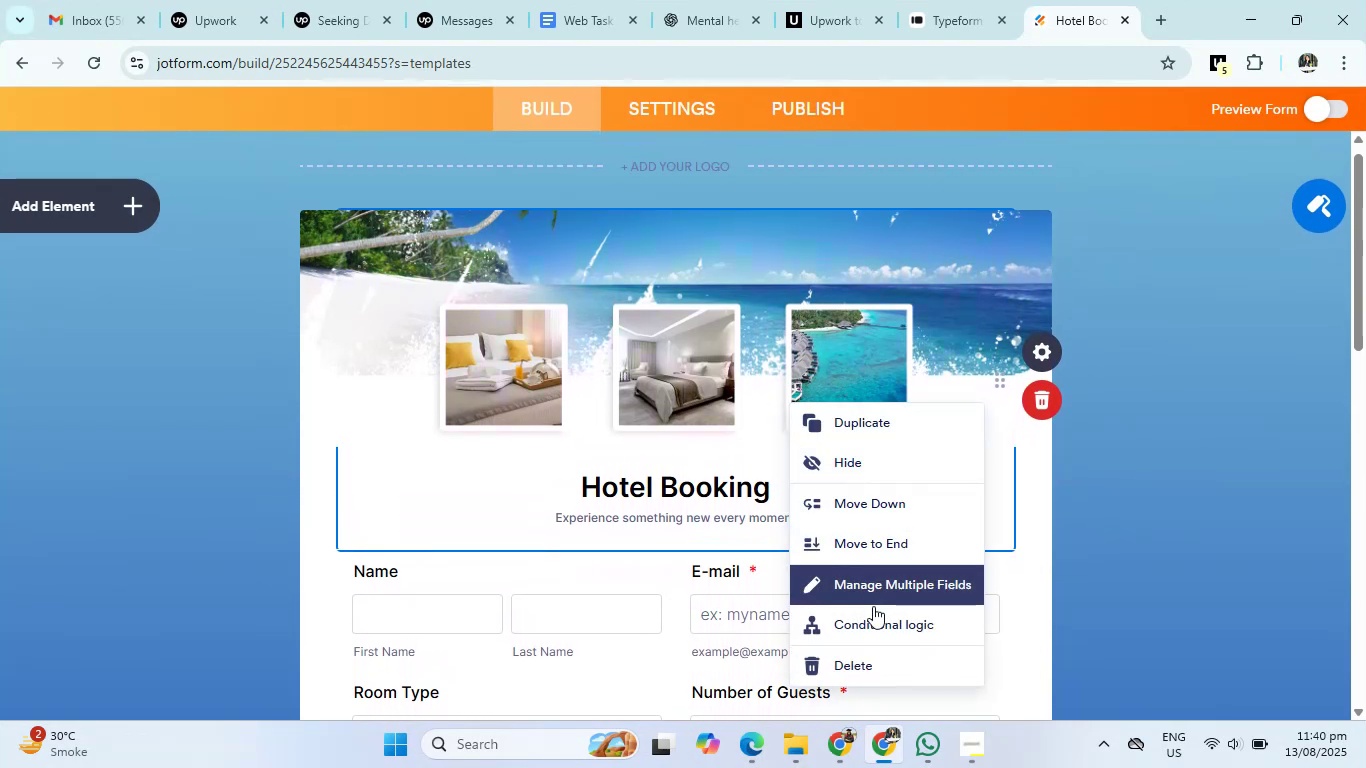 
wait(8.47)
 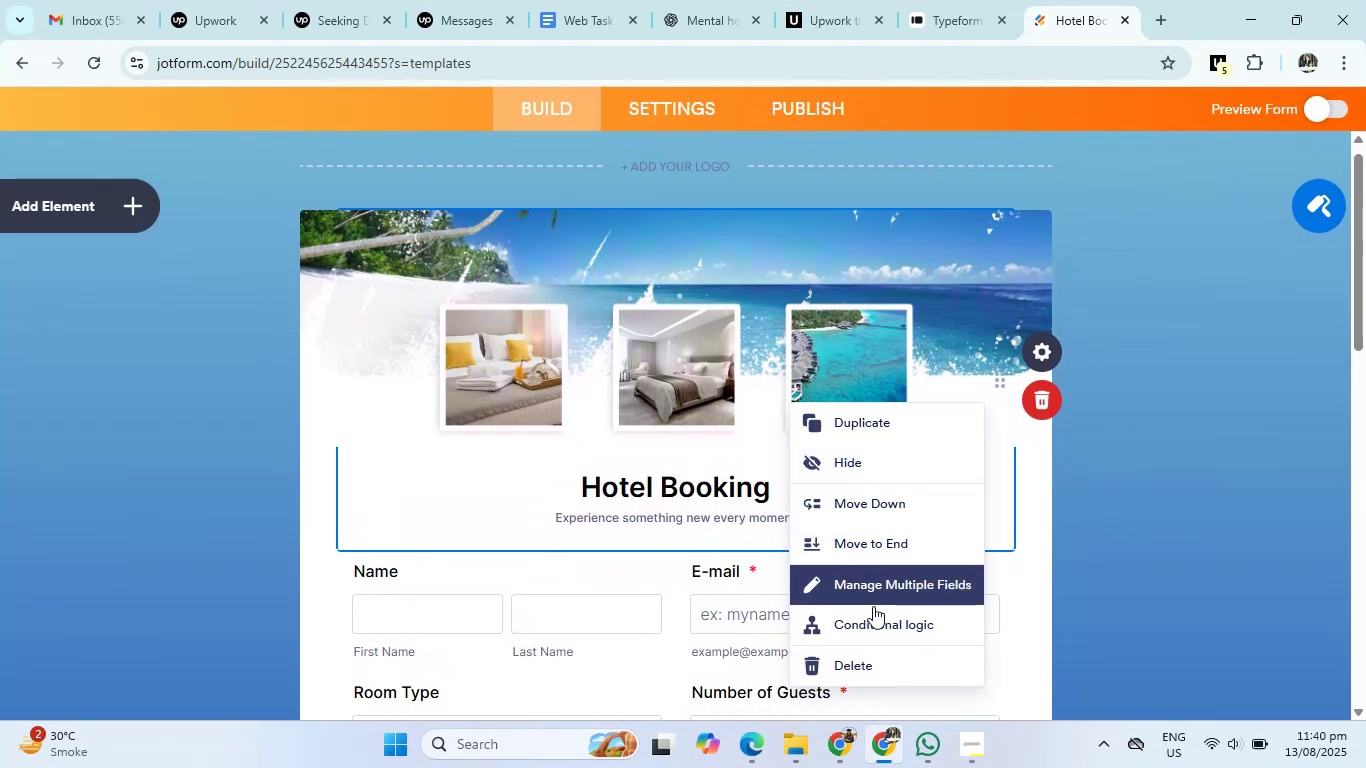 
left_click([895, 510])
 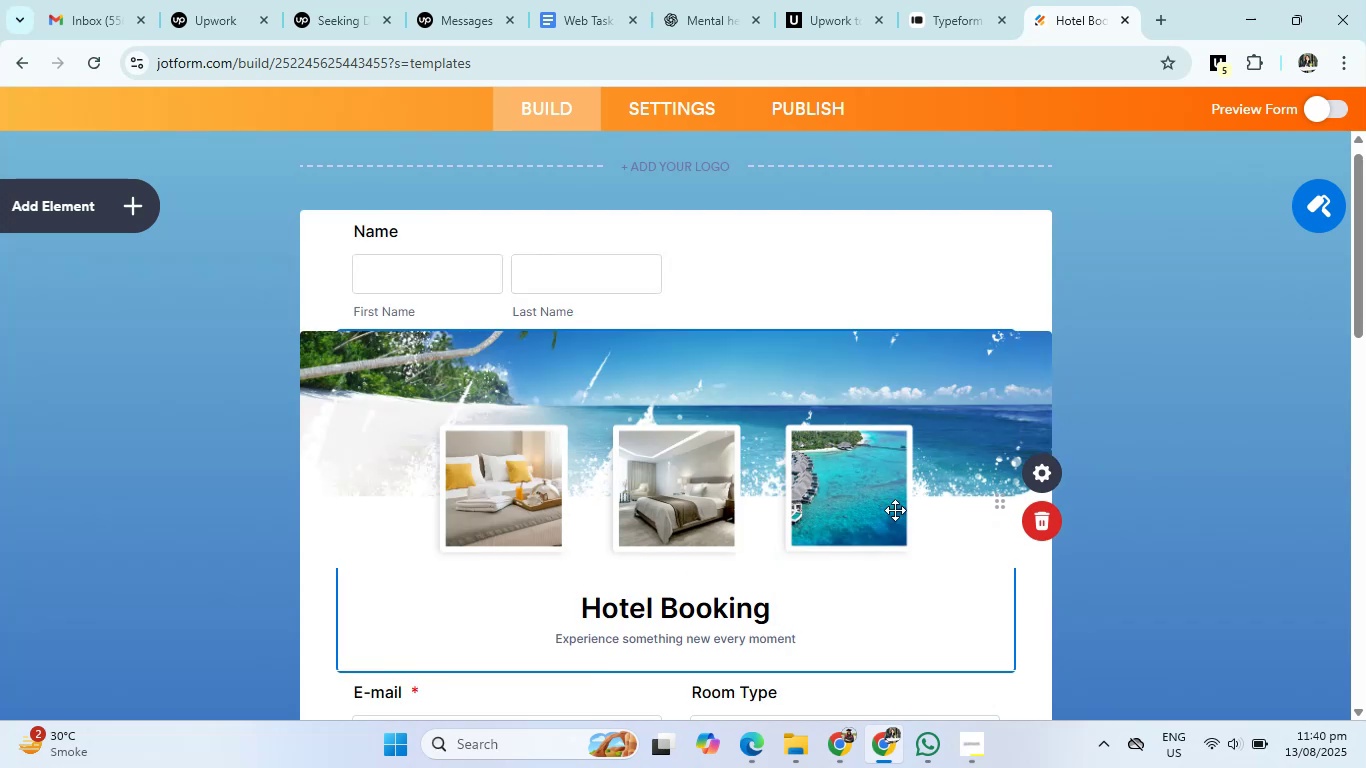 
key(Control+Z)
 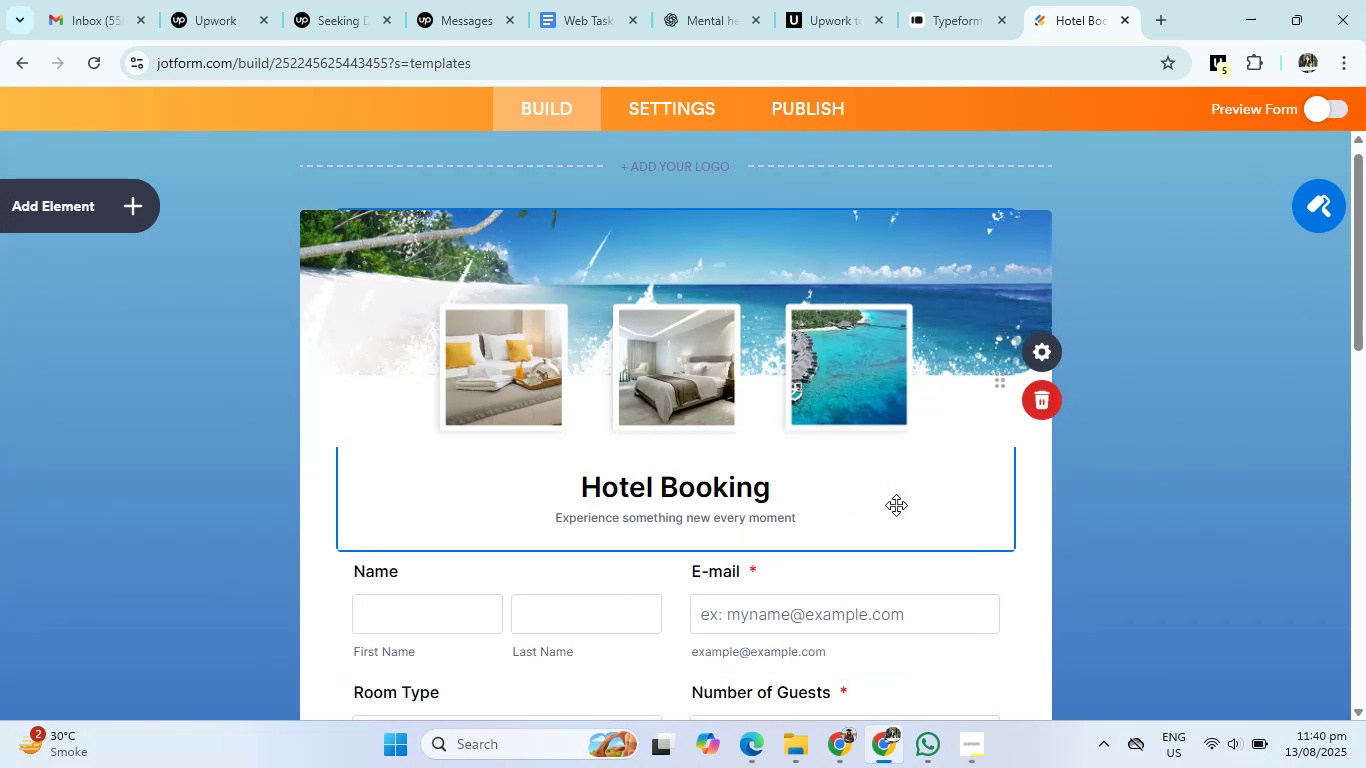 
right_click([883, 405])
 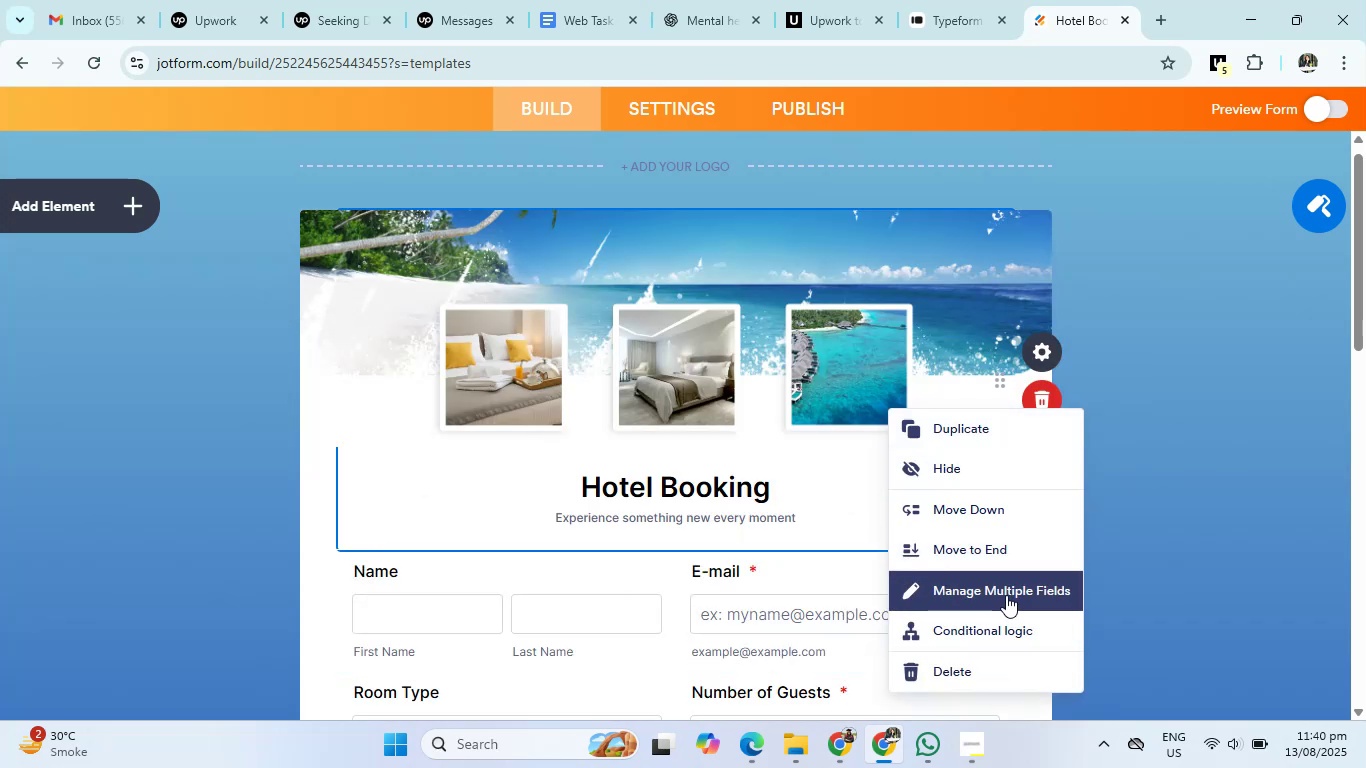 
wait(5.5)
 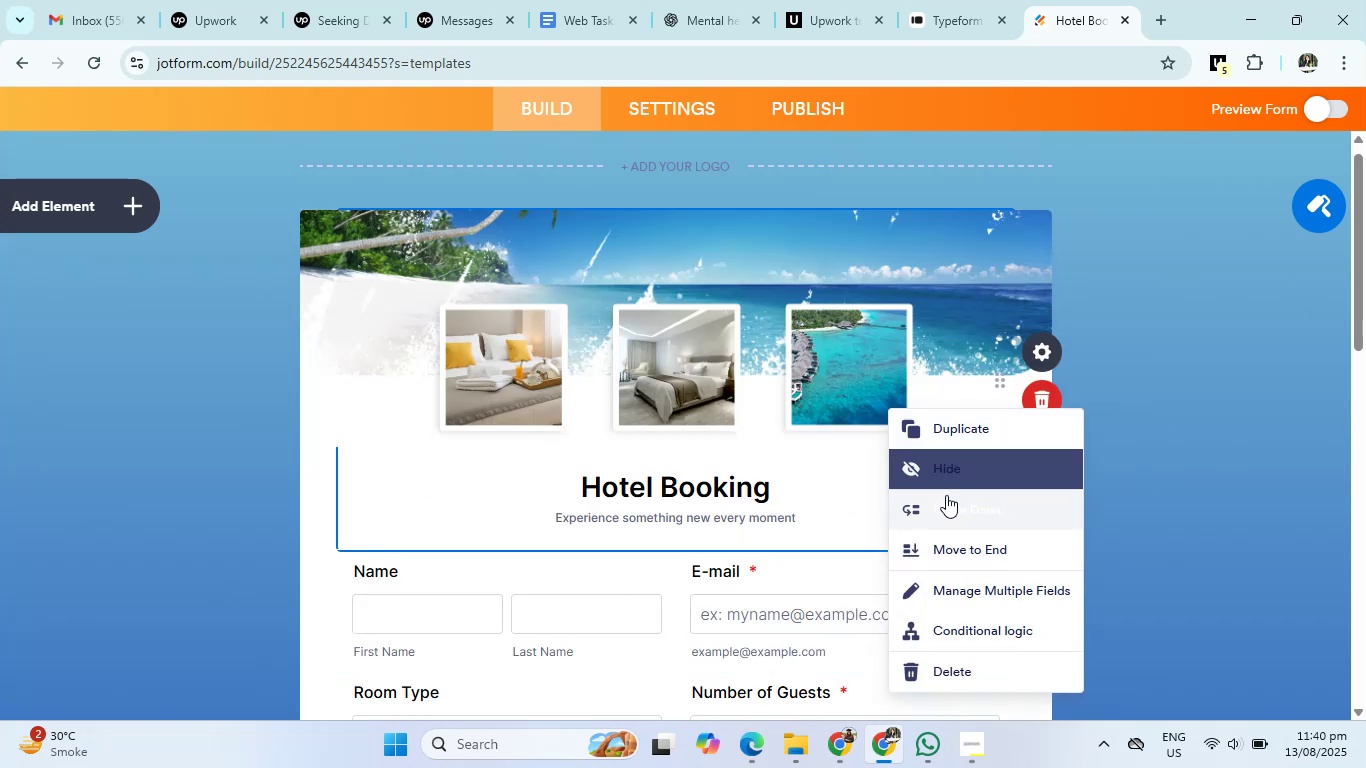 
left_click([1248, 501])
 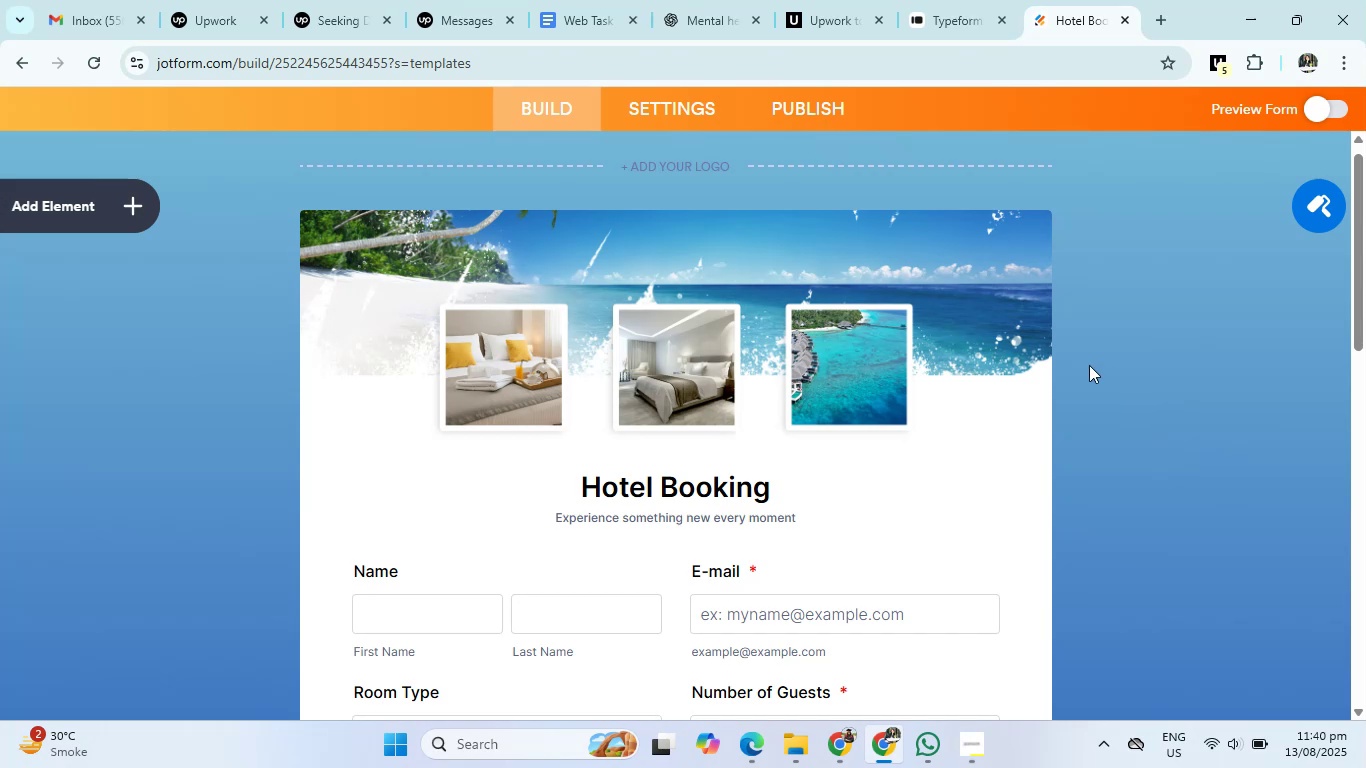 
left_click([960, 365])
 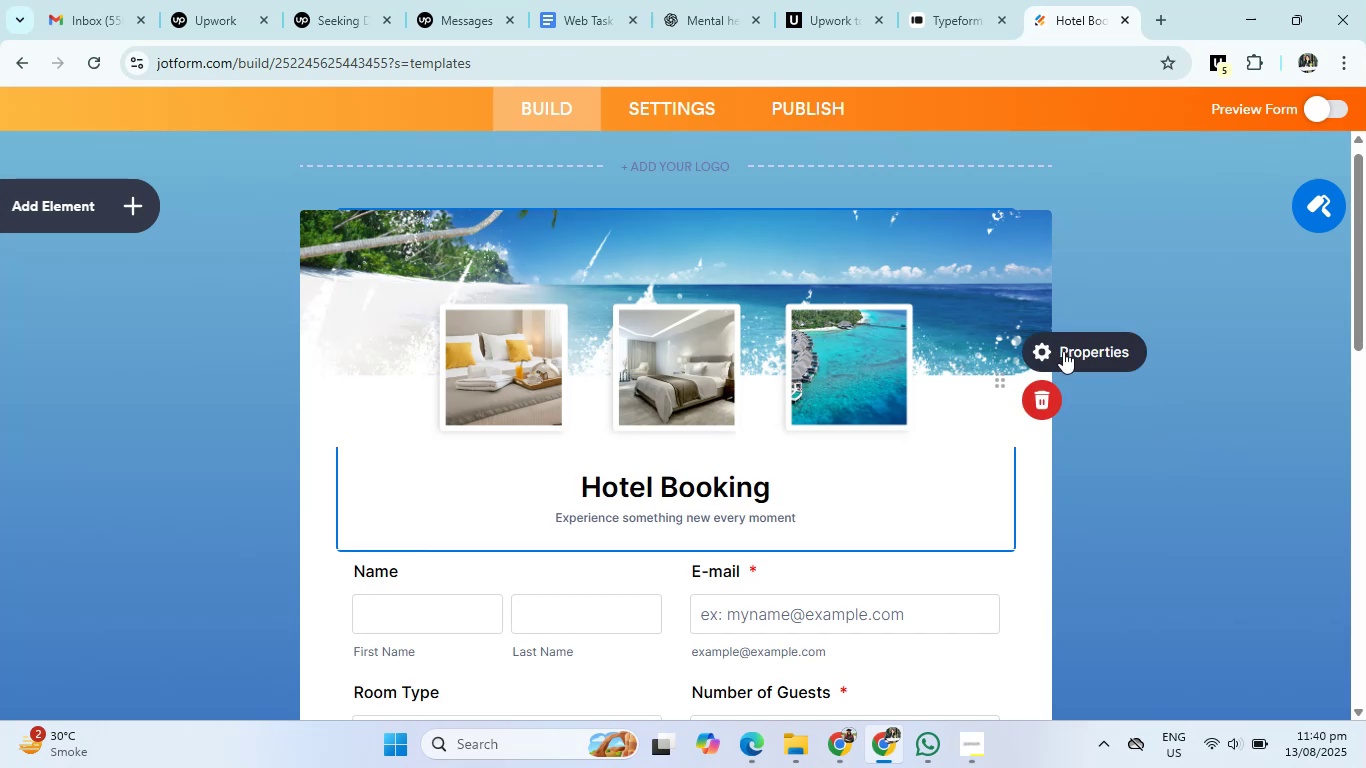 
left_click([1054, 351])
 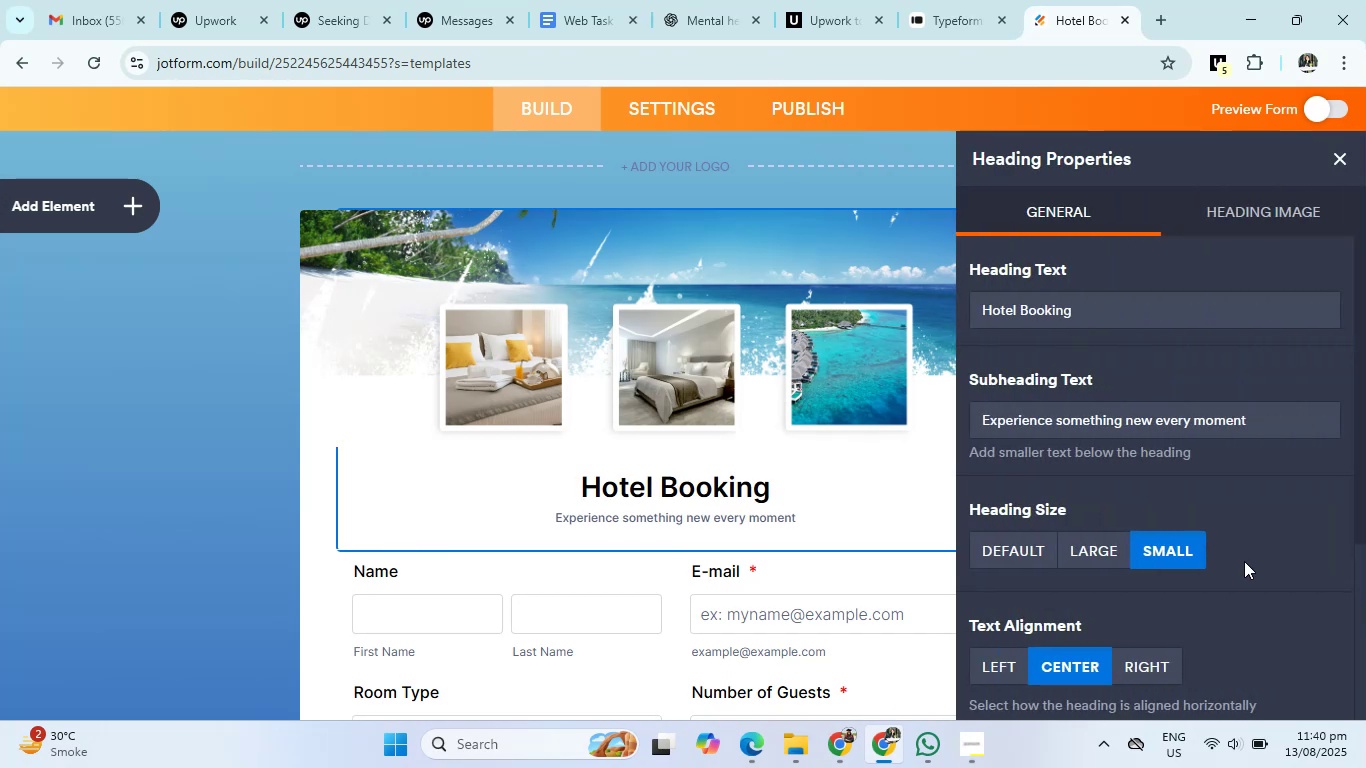 
scroll: coordinate [1244, 562], scroll_direction: down, amount: 3.0
 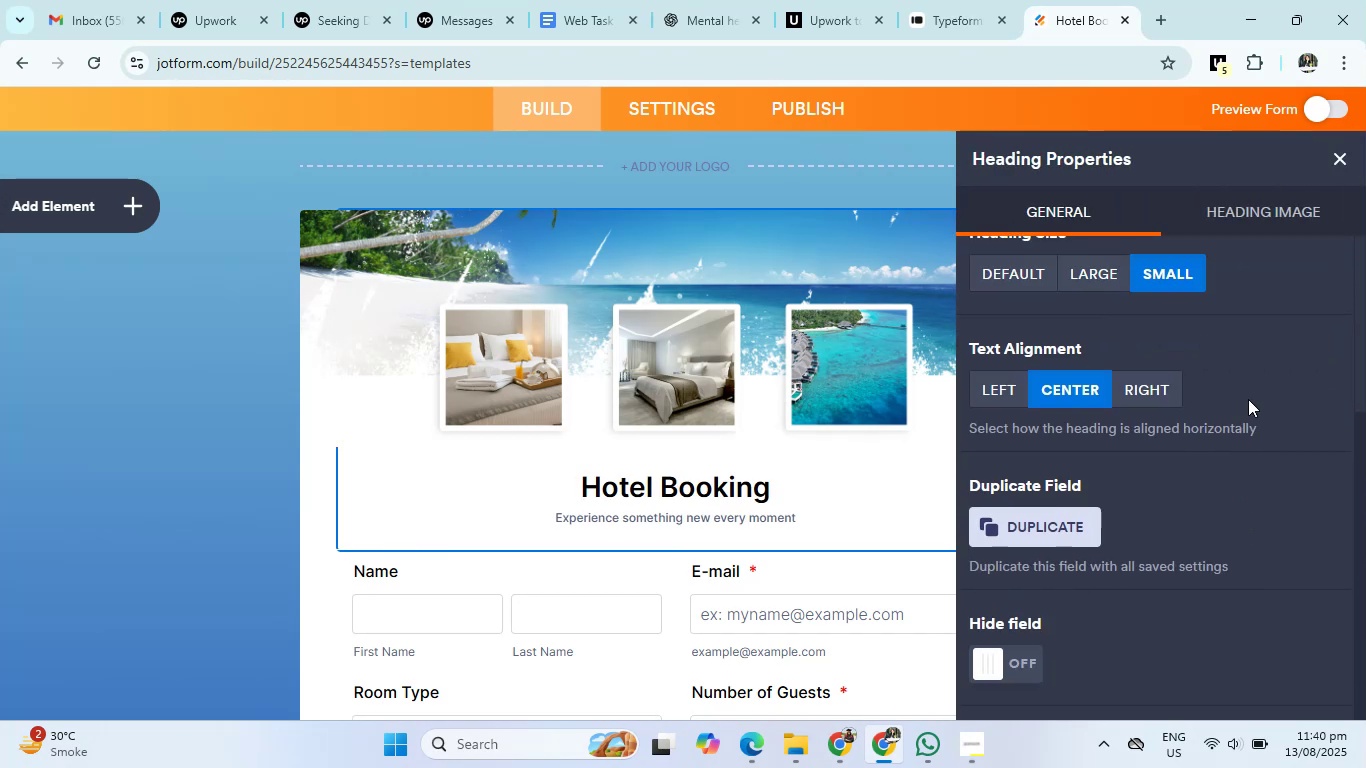 
left_click([1260, 209])
 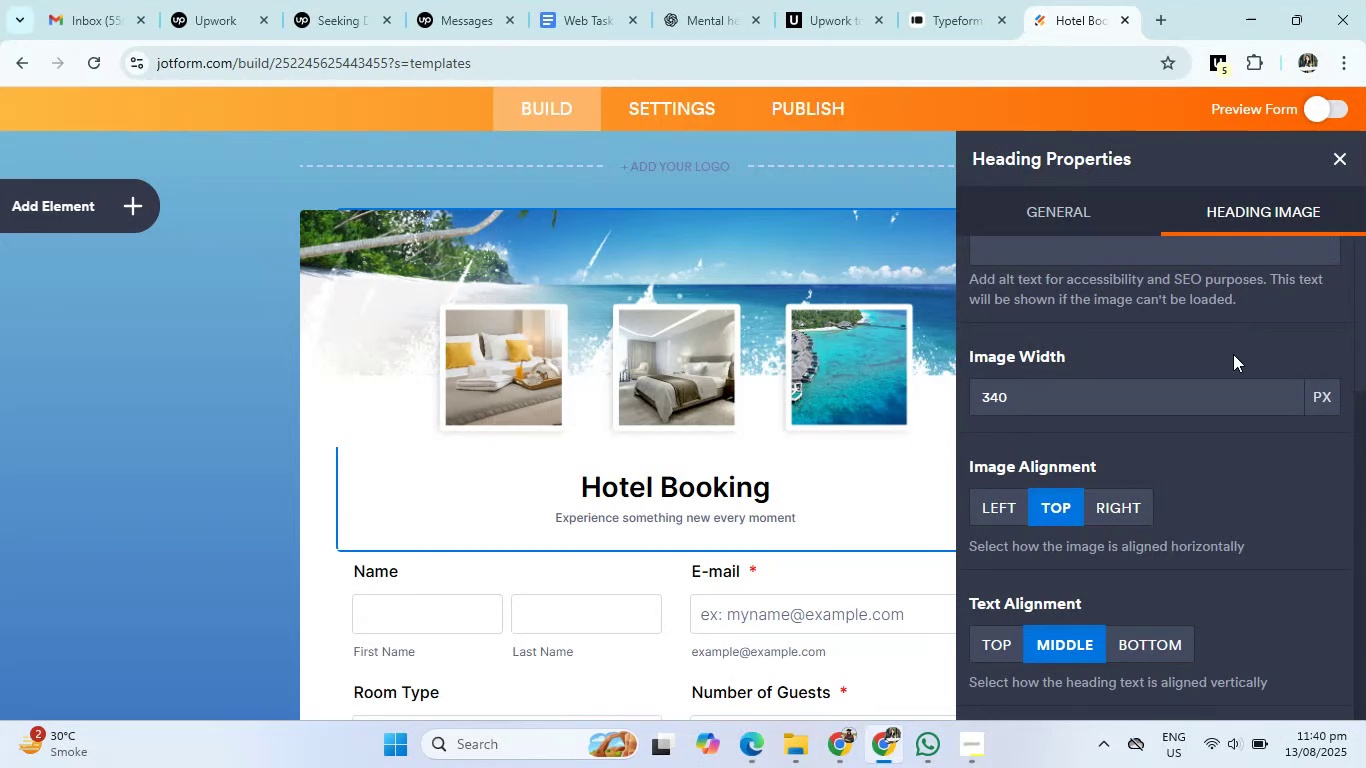 
scroll: coordinate [1225, 517], scroll_direction: down, amount: 2.0
 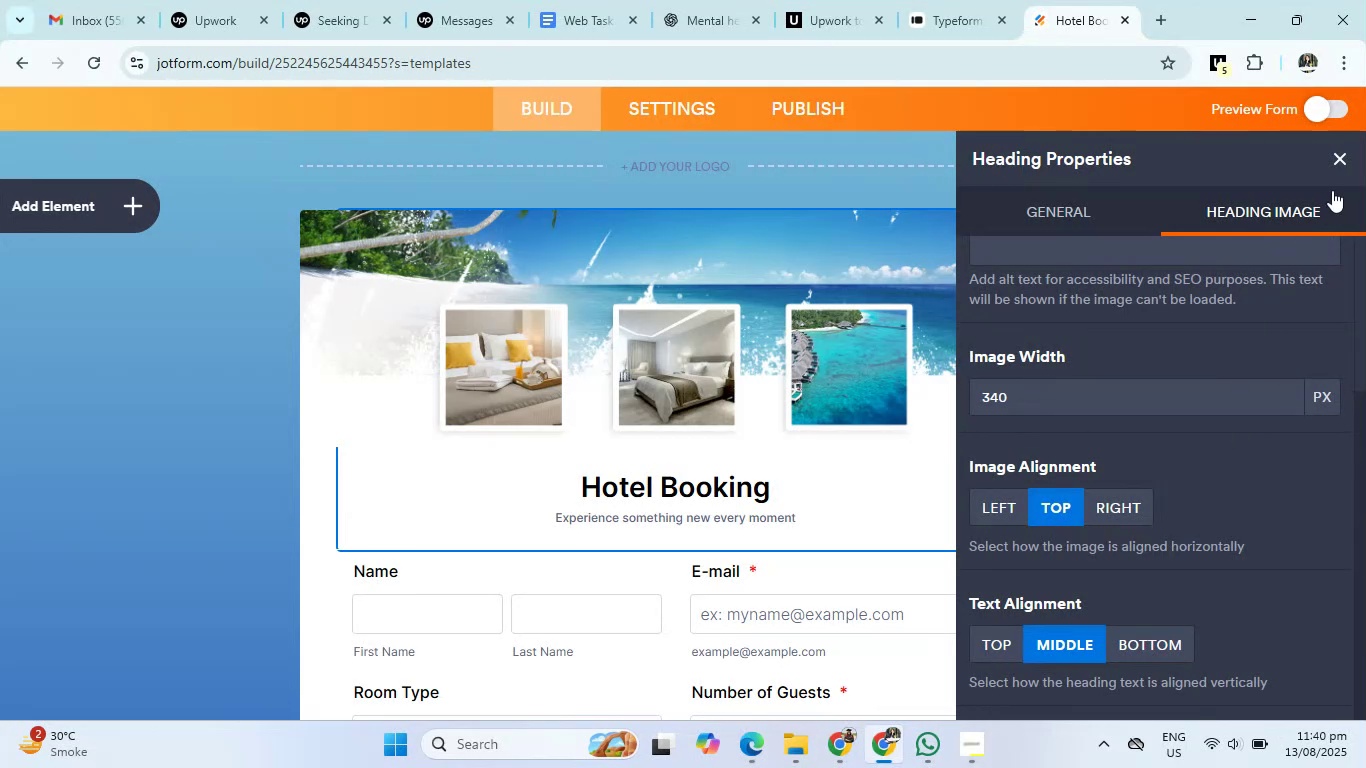 
left_click([1346, 167])
 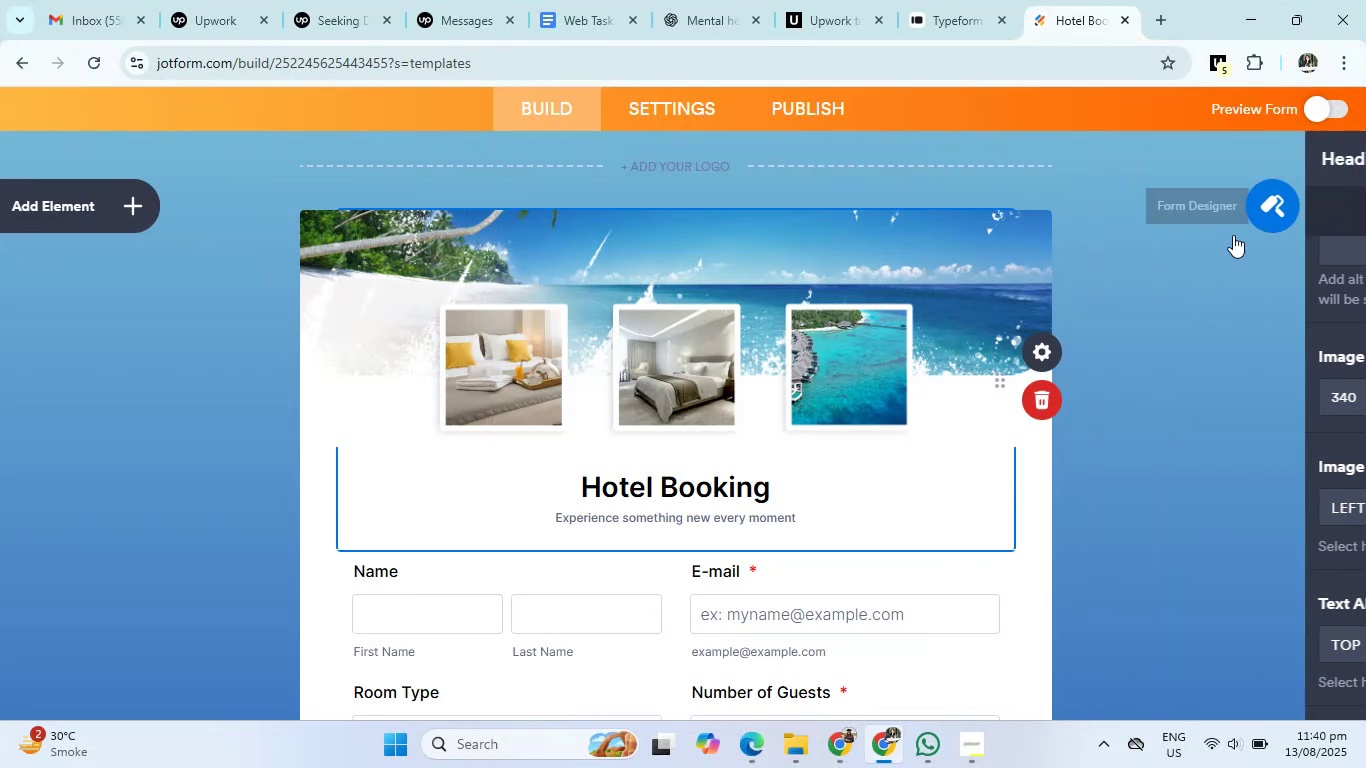 
scroll: coordinate [1131, 412], scroll_direction: down, amount: 2.0
 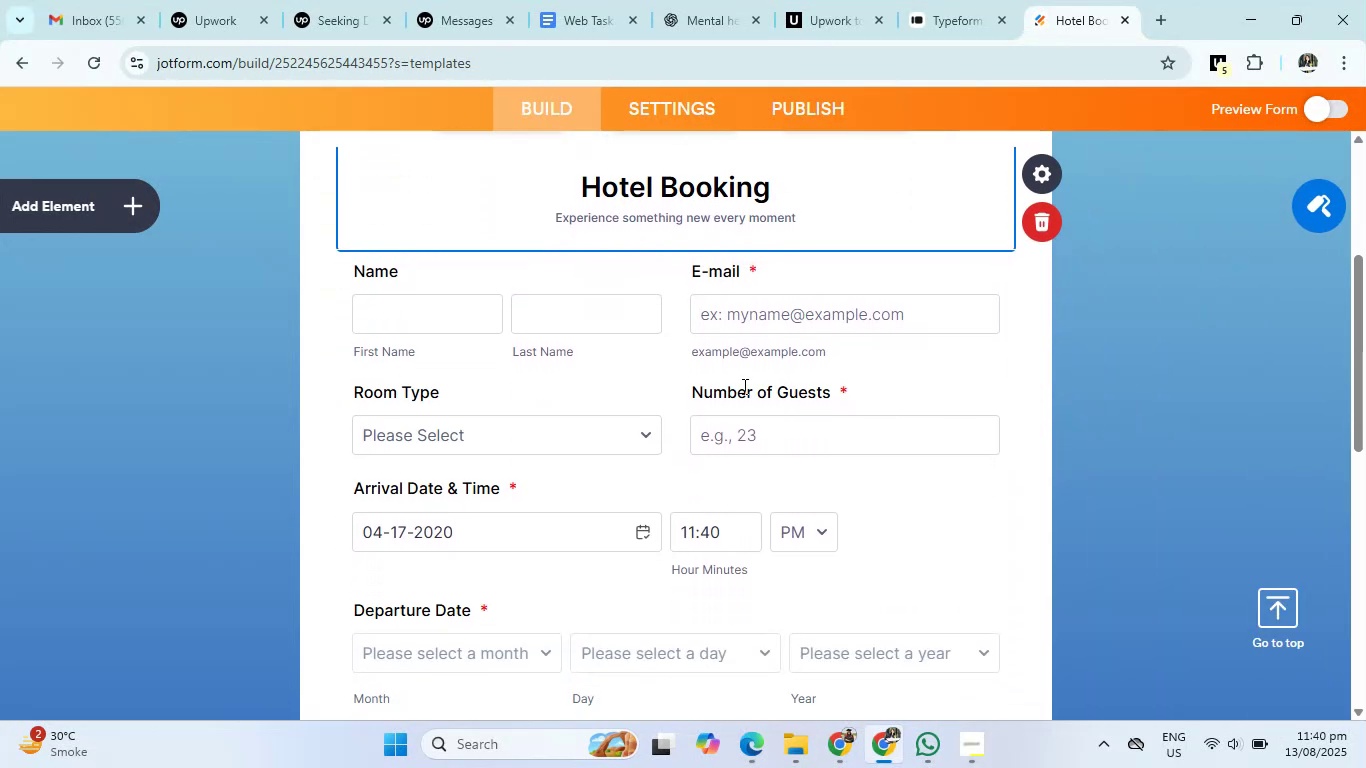 
left_click([376, 303])
 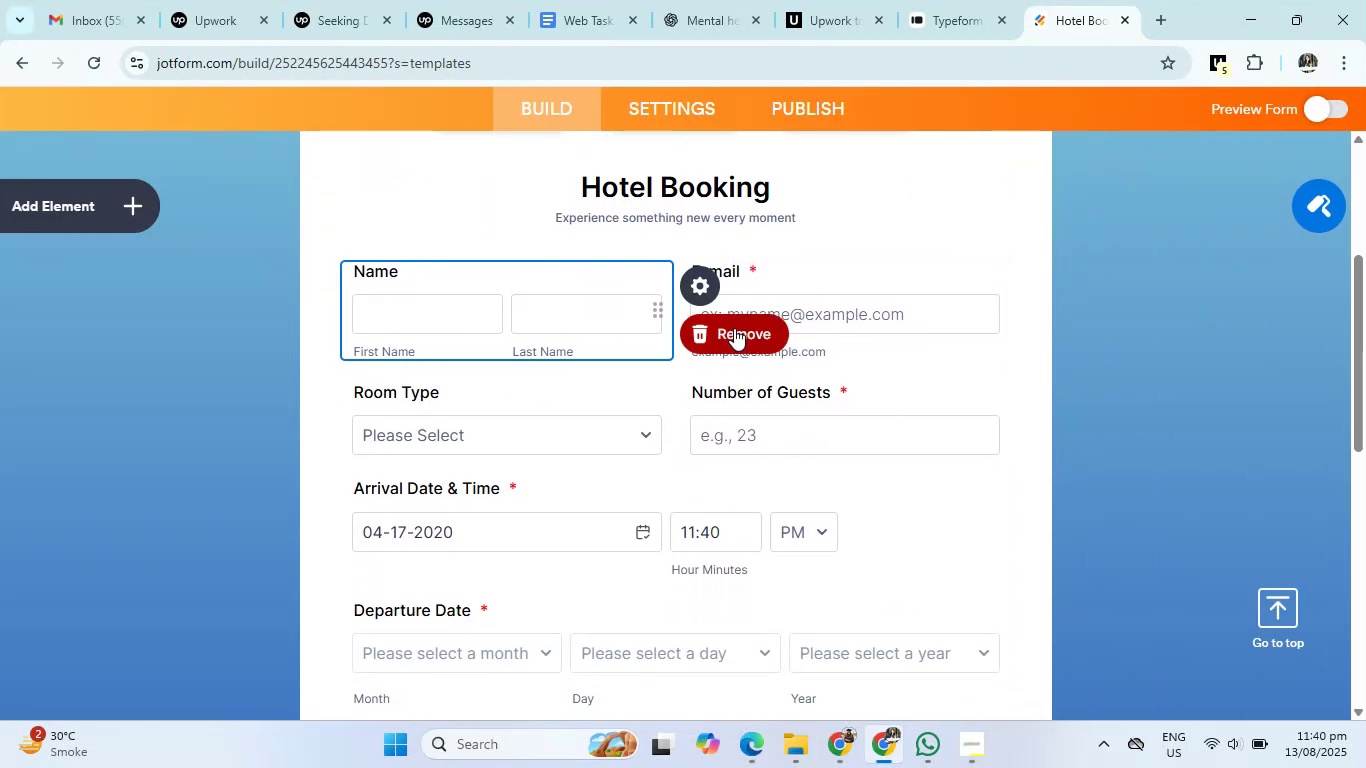 
left_click([884, 306])
 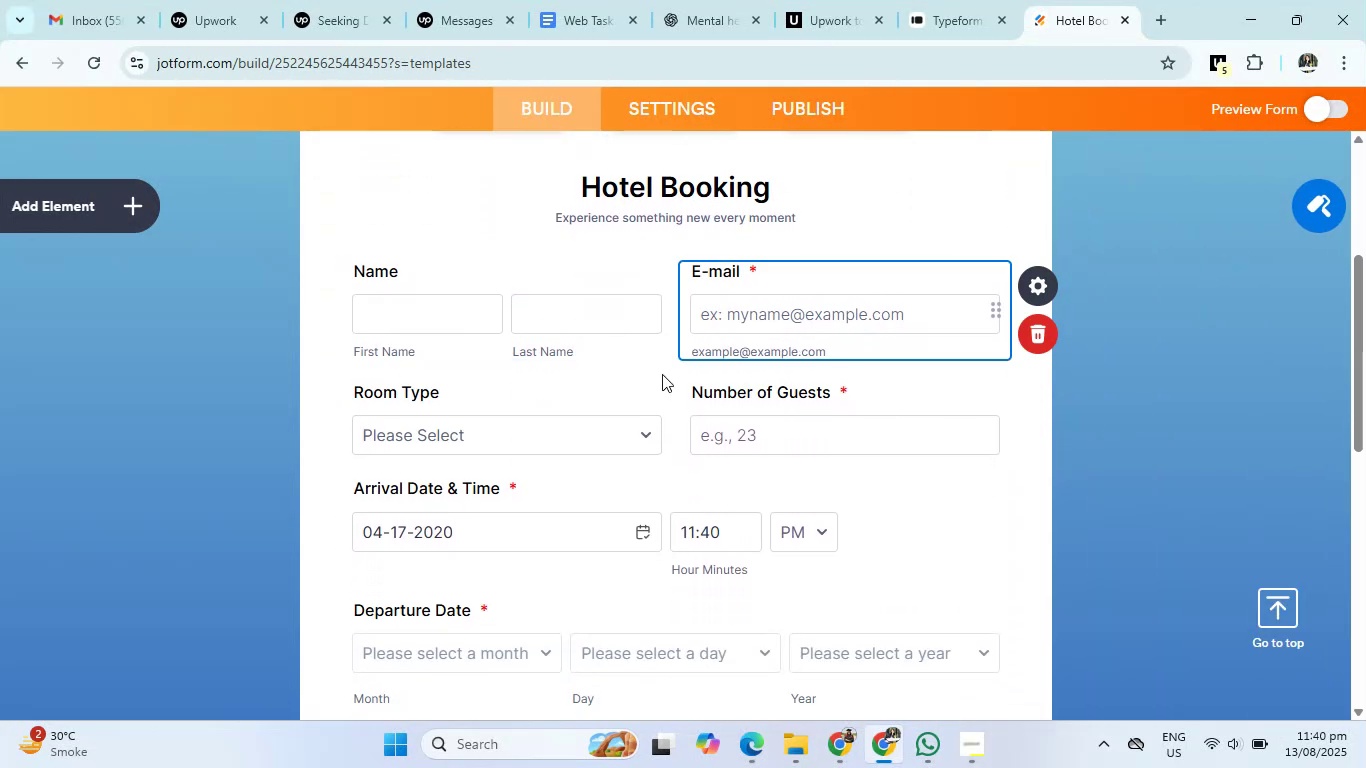 
left_click([491, 438])
 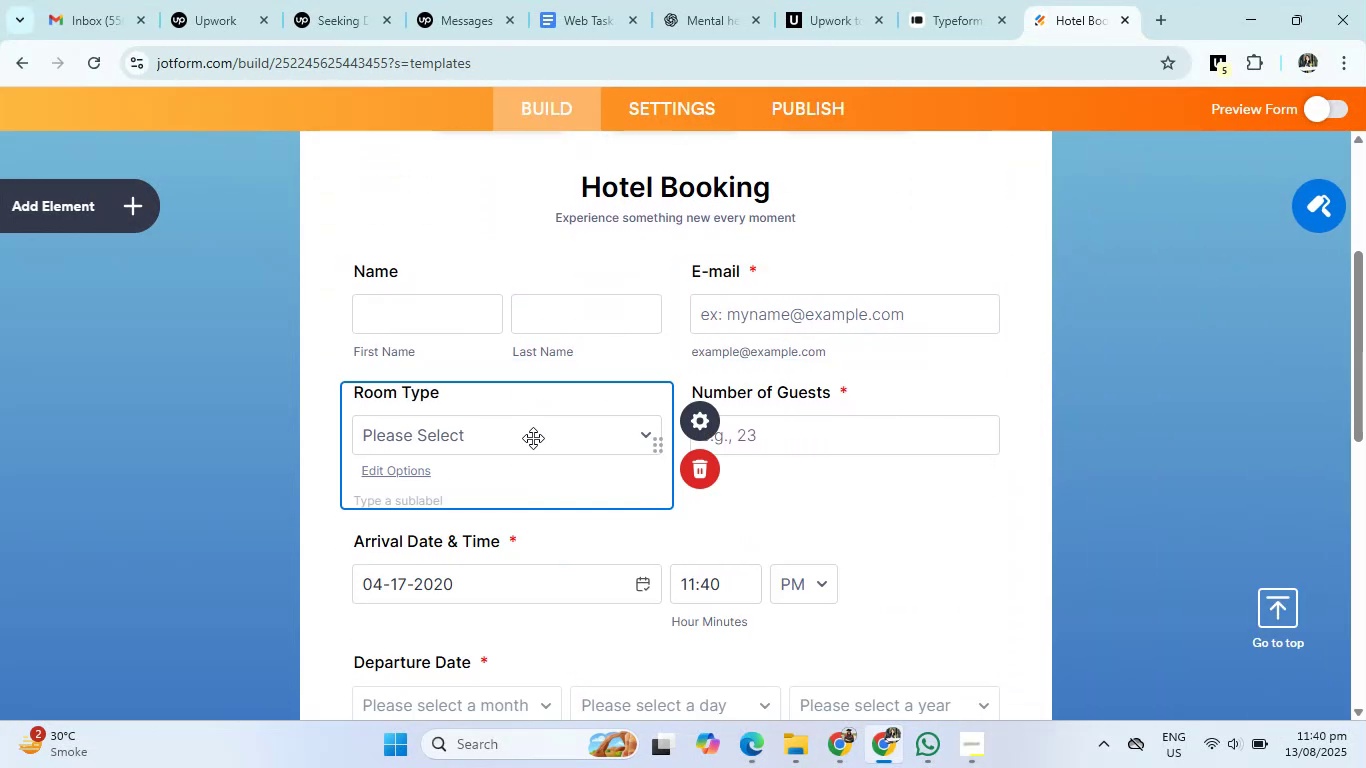 
left_click([767, 438])
 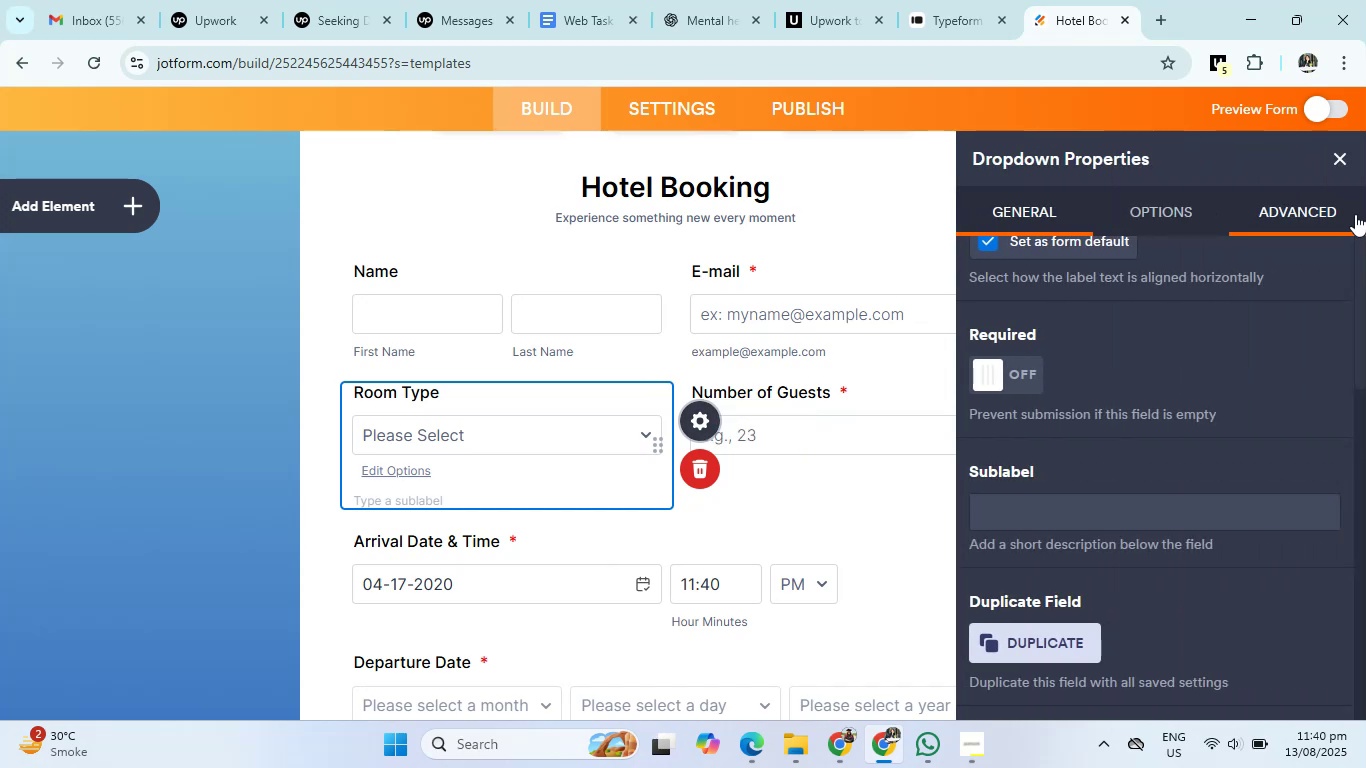 
left_click([1343, 156])
 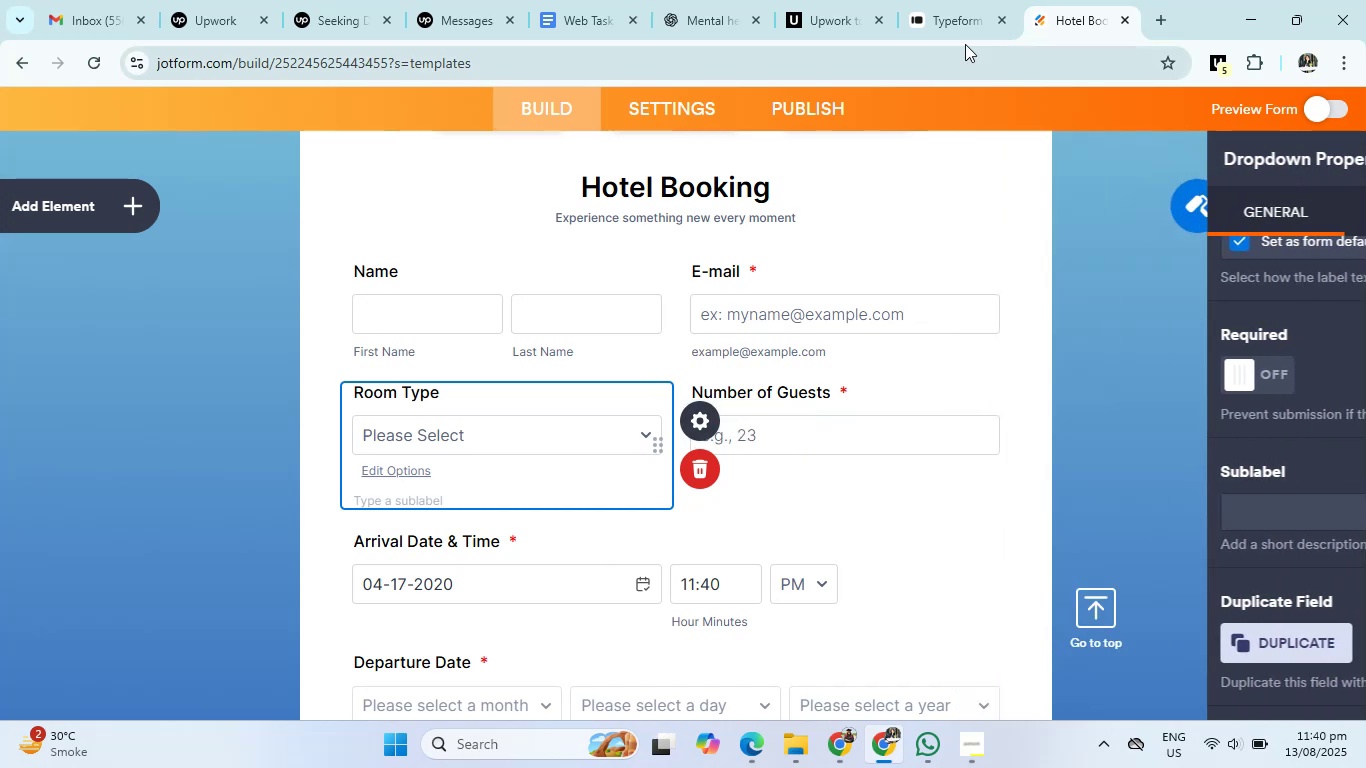 
scroll: coordinate [798, 255], scroll_direction: up, amount: 3.0
 